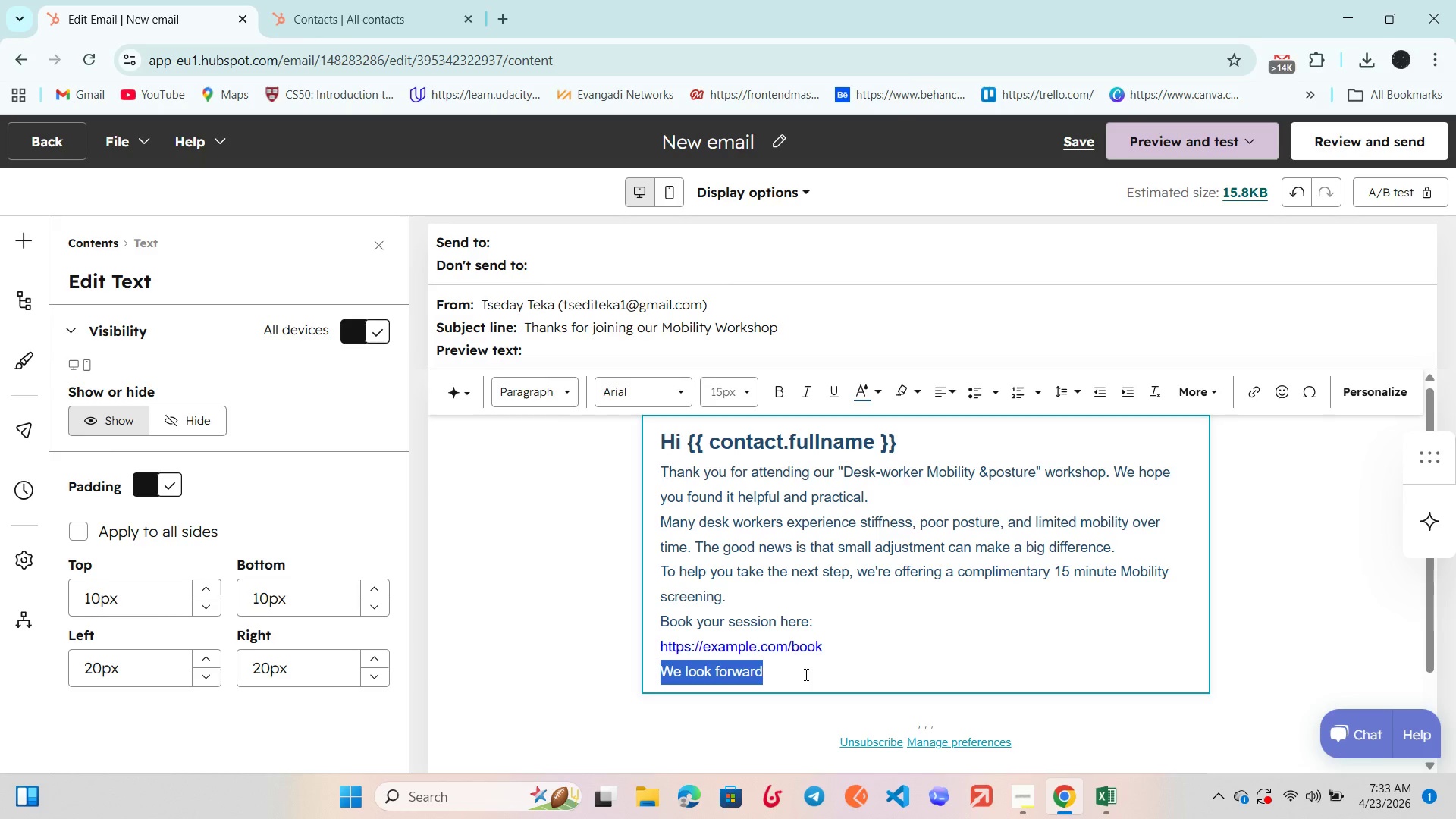 
double_click([836, 641])
 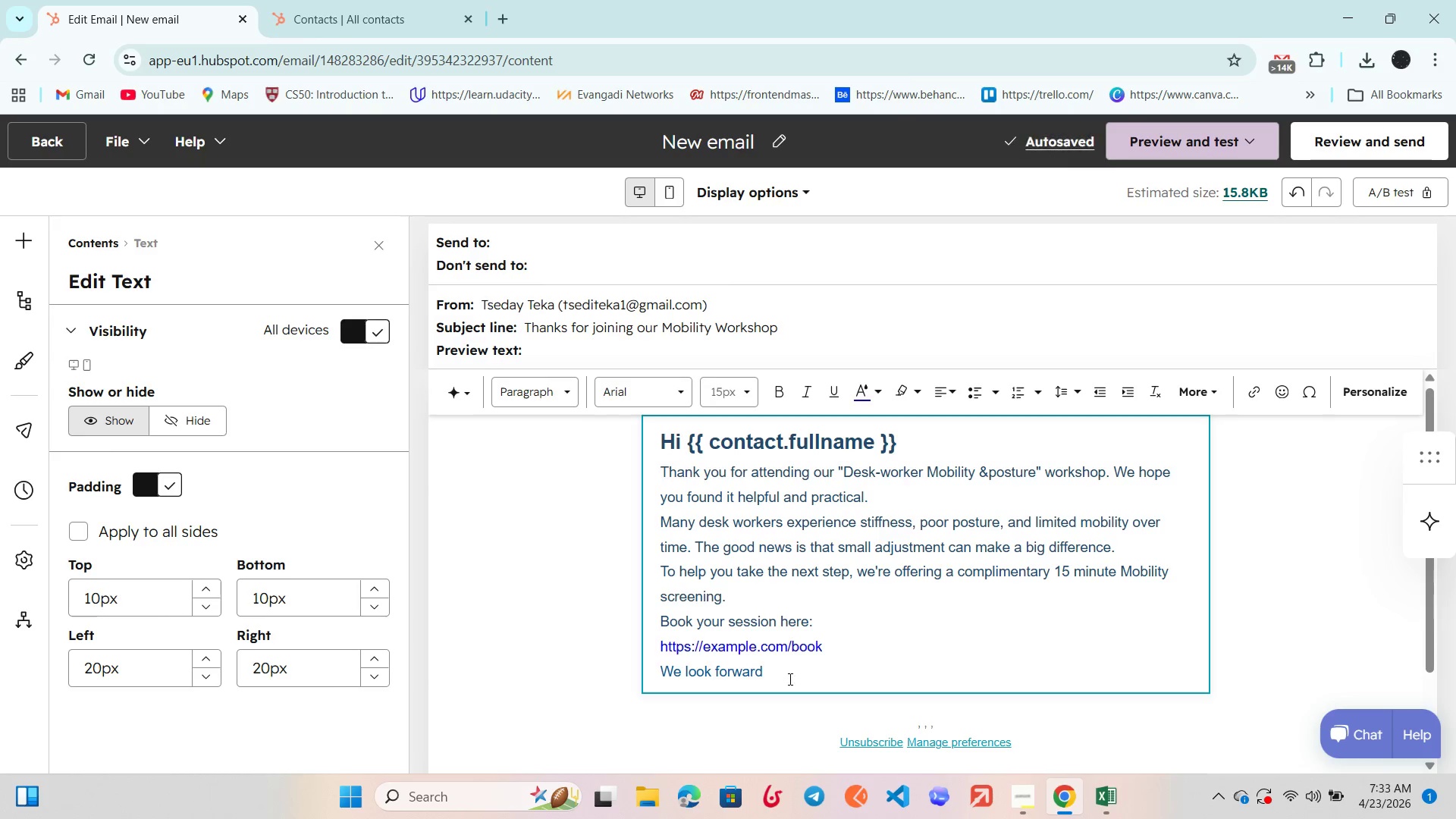 
left_click_drag(start_coordinate=[788, 679], to_coordinate=[656, 676])
 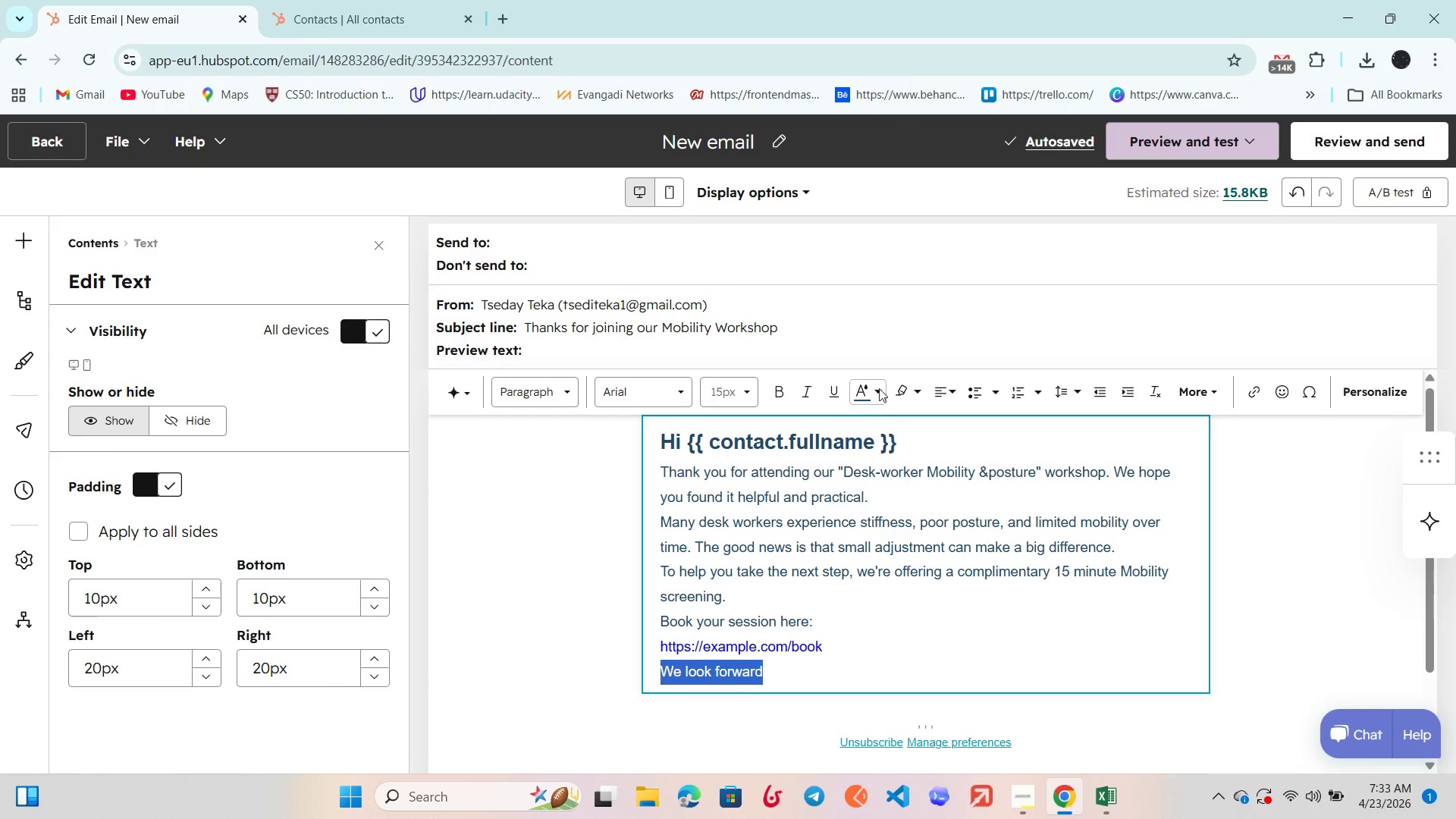 
left_click([872, 384])
 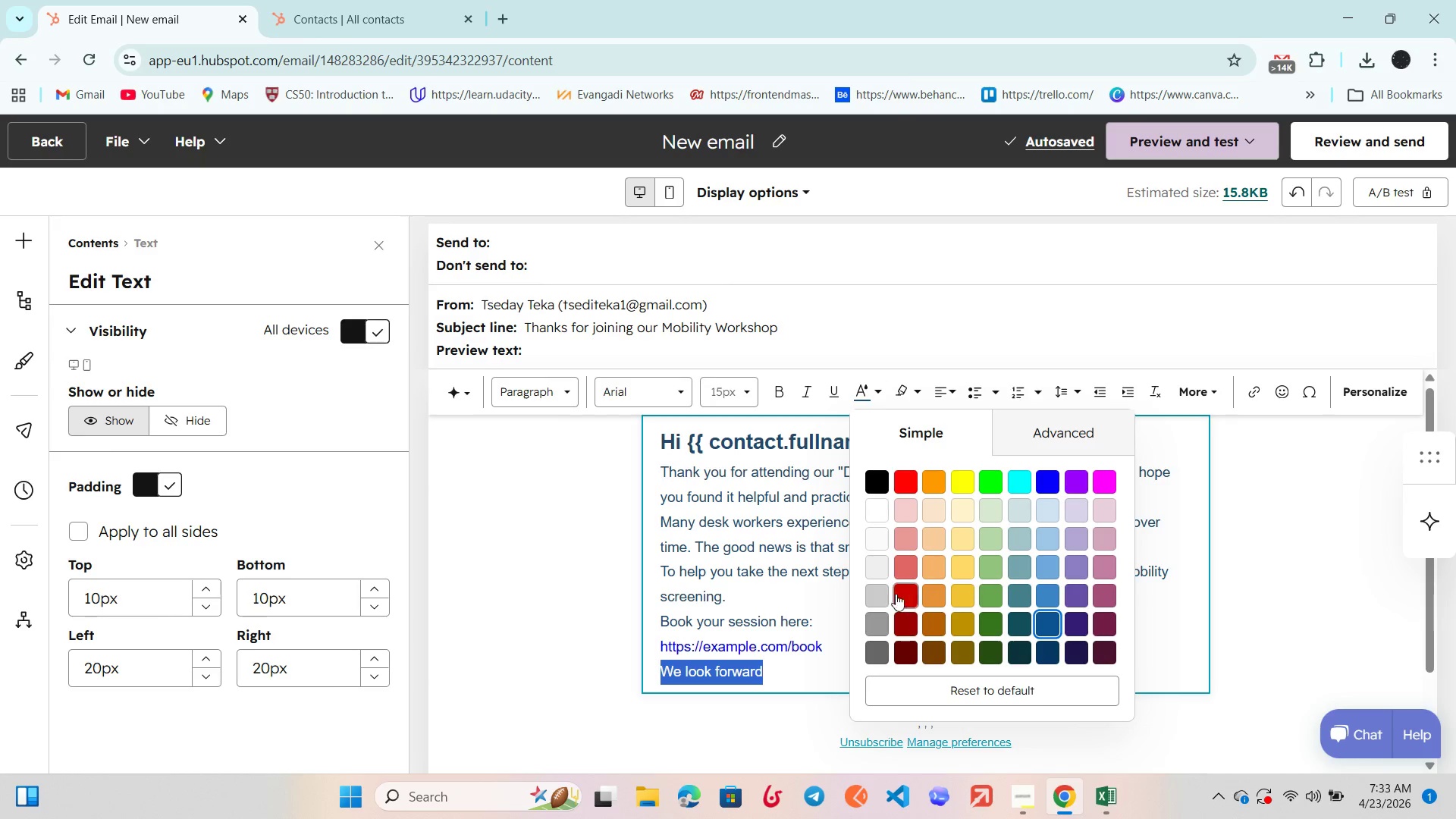 
left_click([879, 649])
 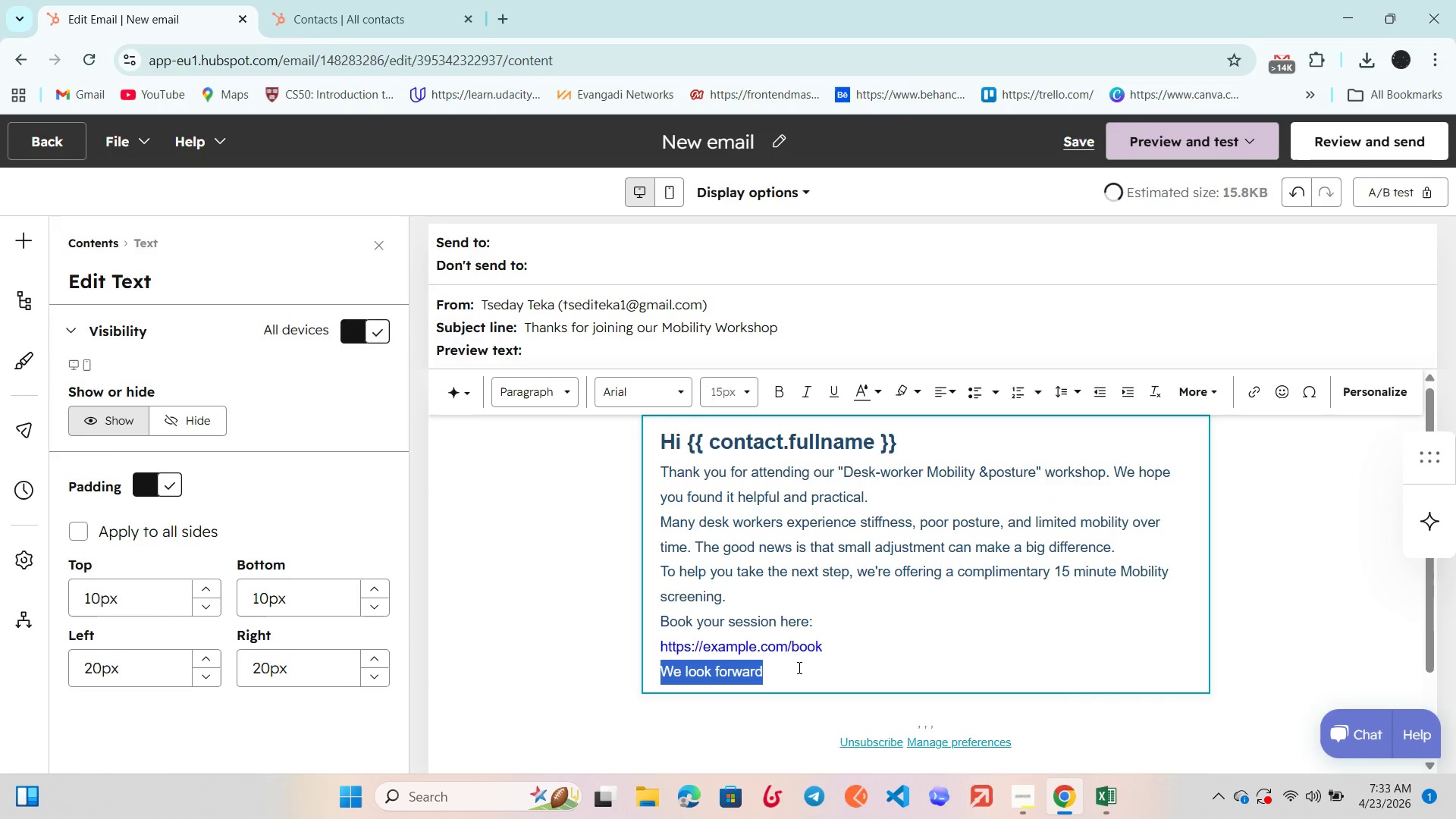 
left_click([798, 667])
 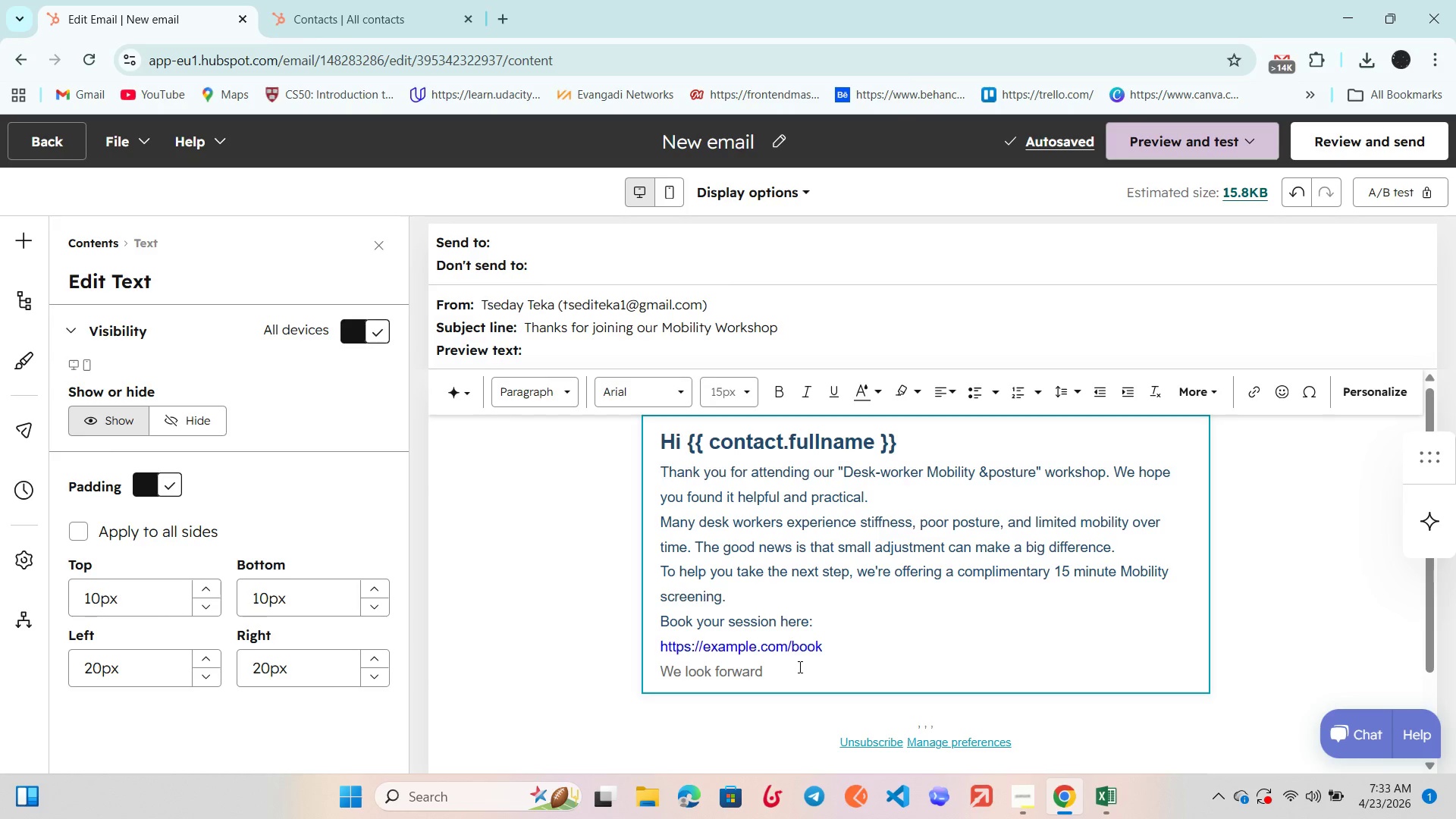 
type( to helping you move better and feel better.)
 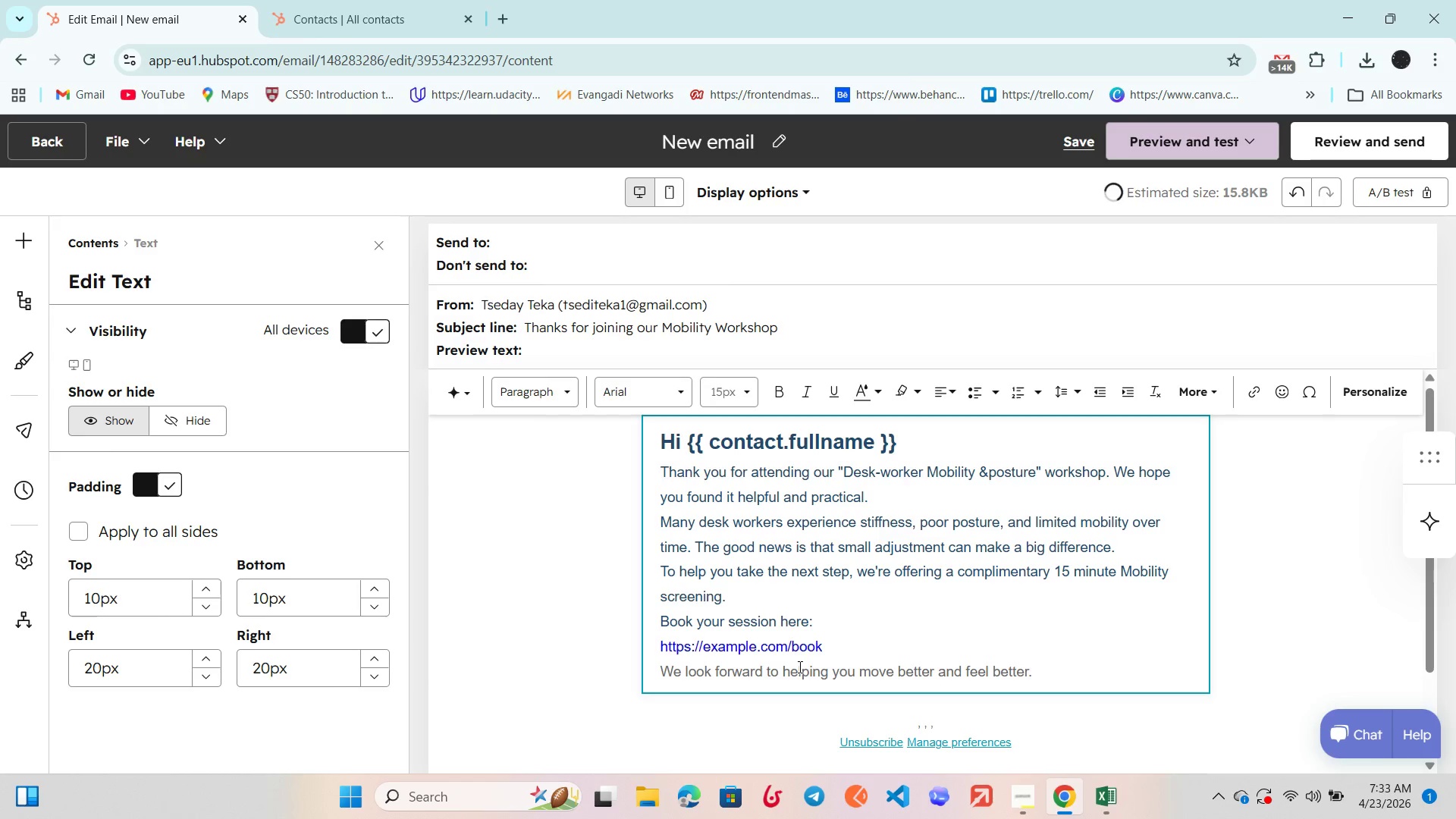 
key(Enter)
 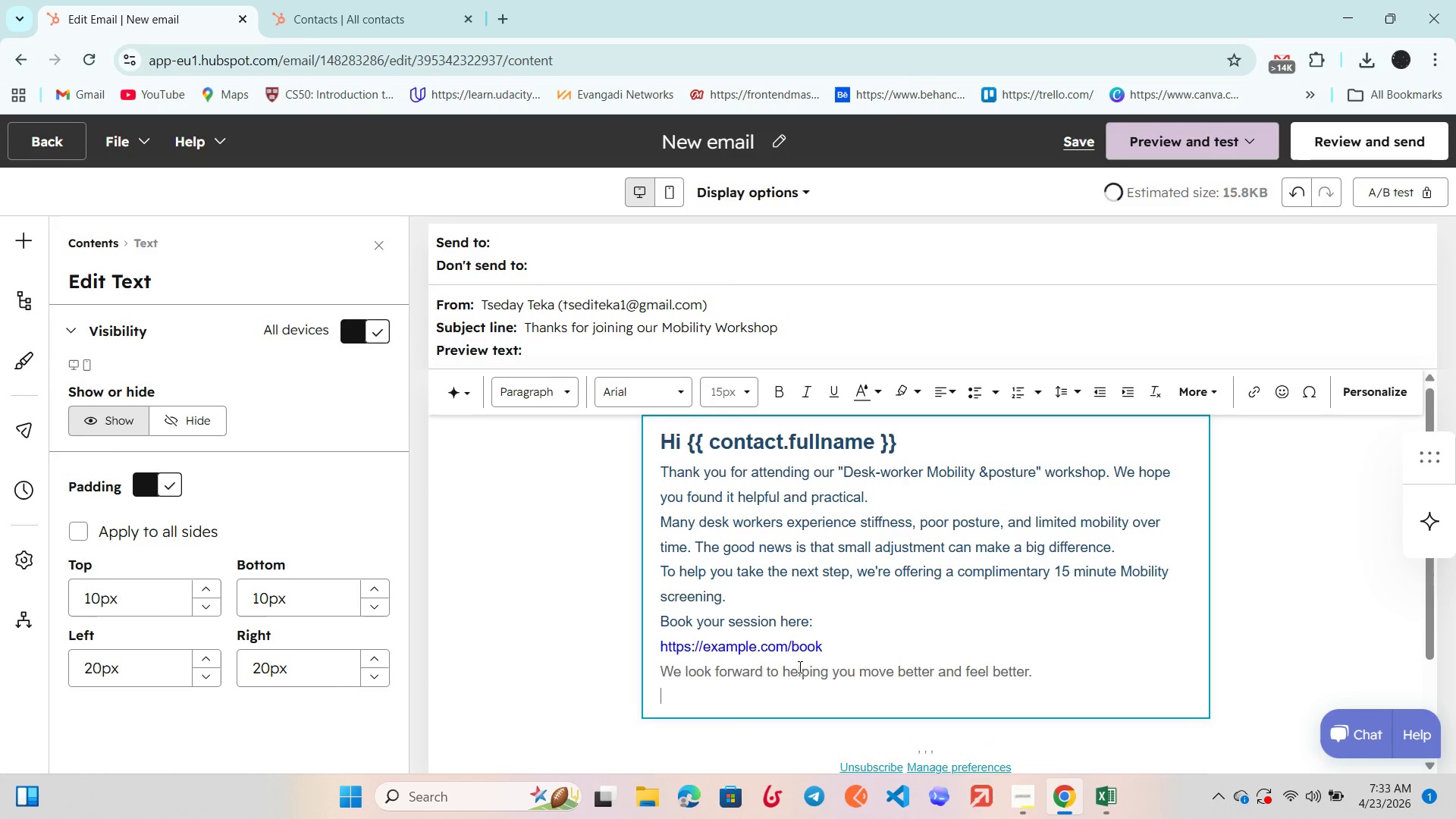 
type(Best regards,)
 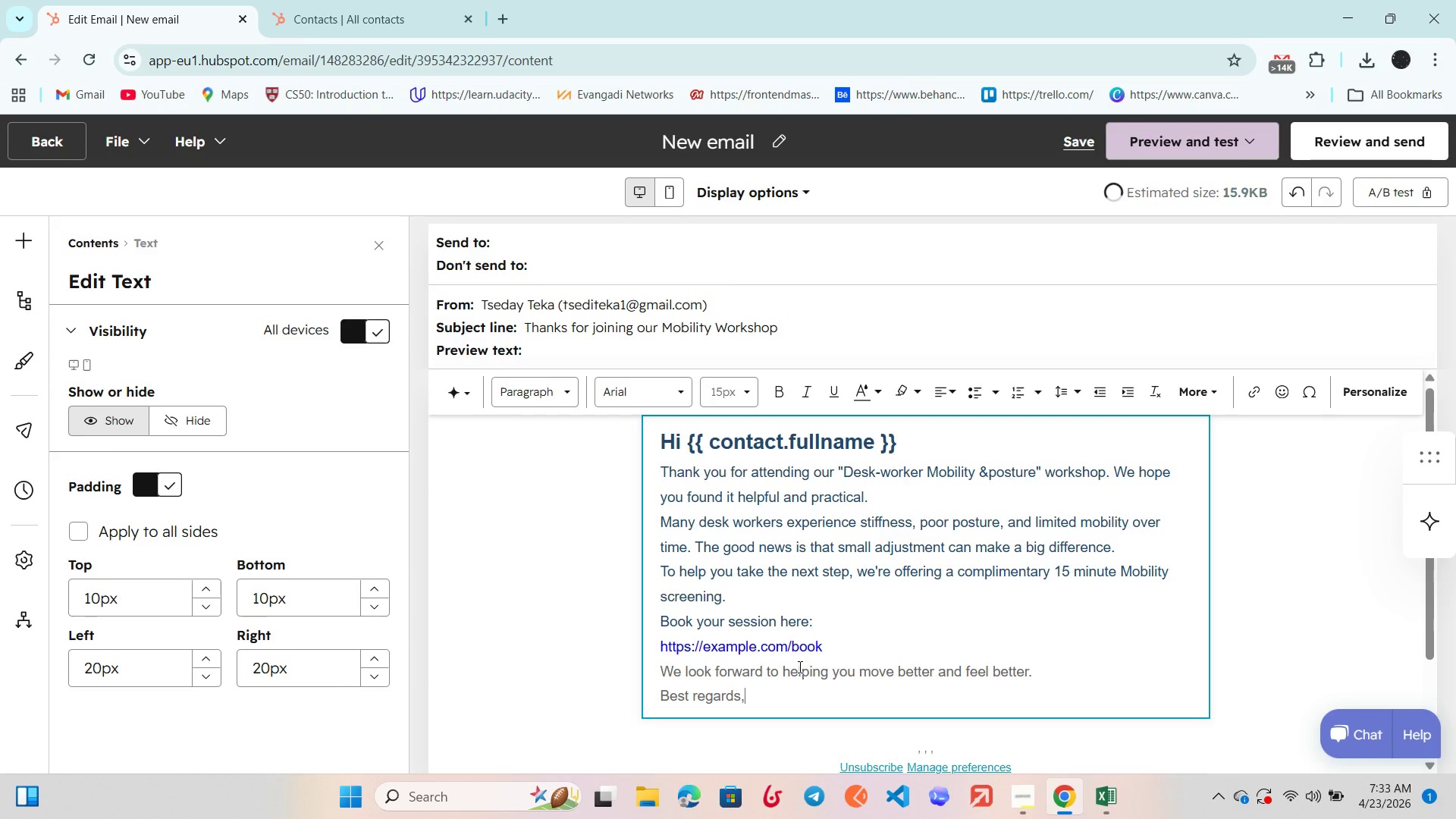 
key(Enter)
 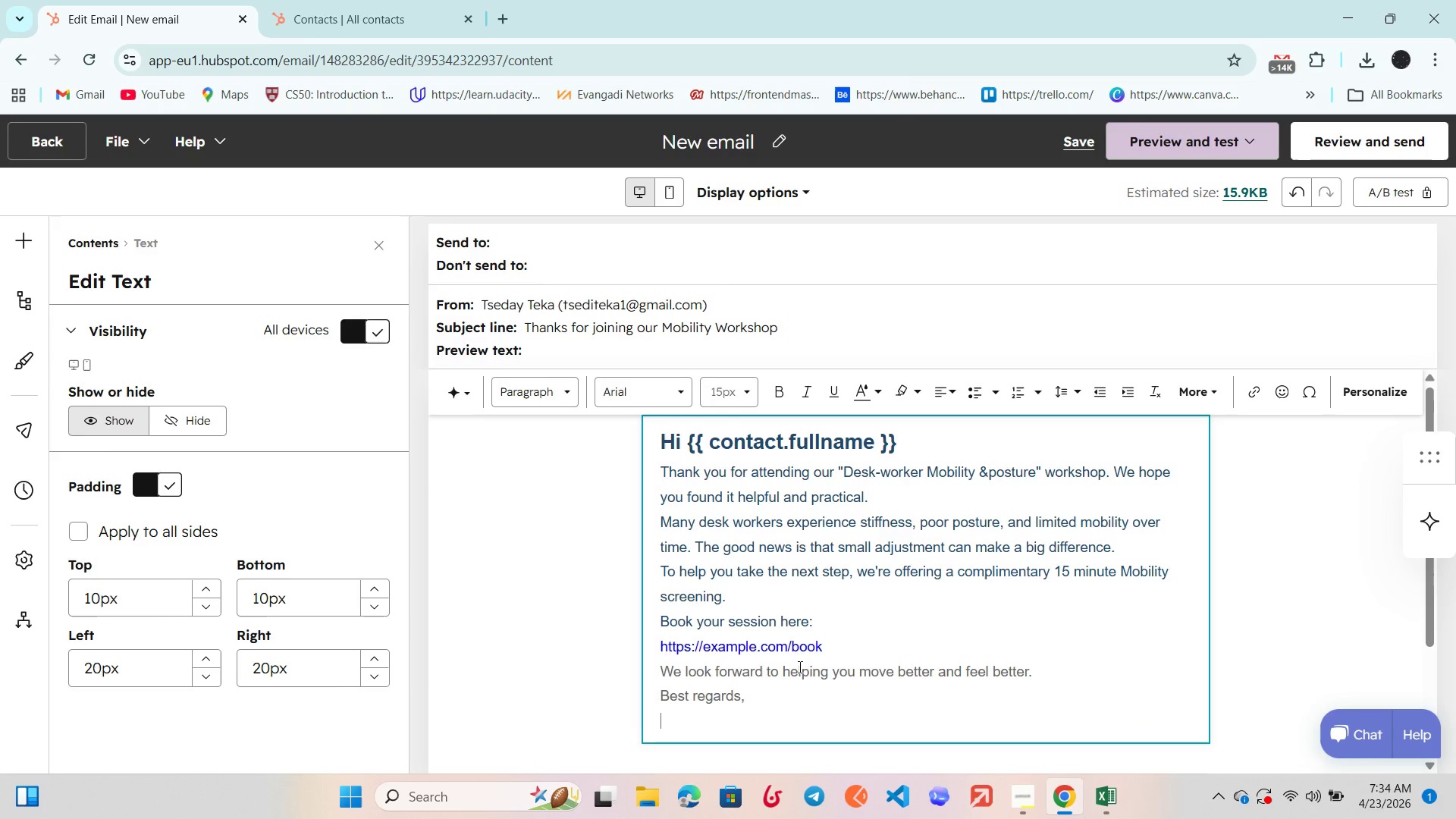 
type(Movement Matters PT)
 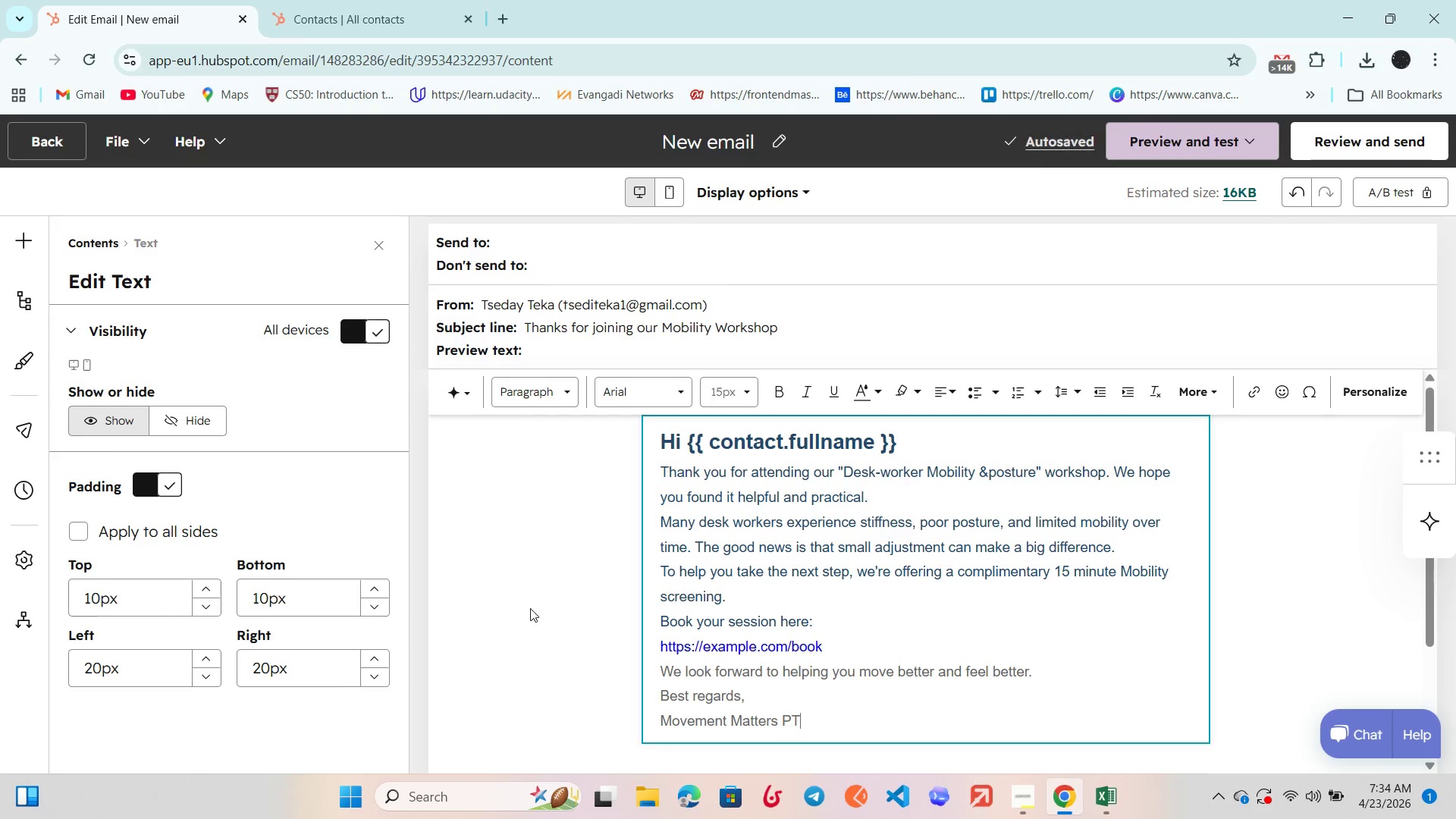 
left_click([21, 243])
 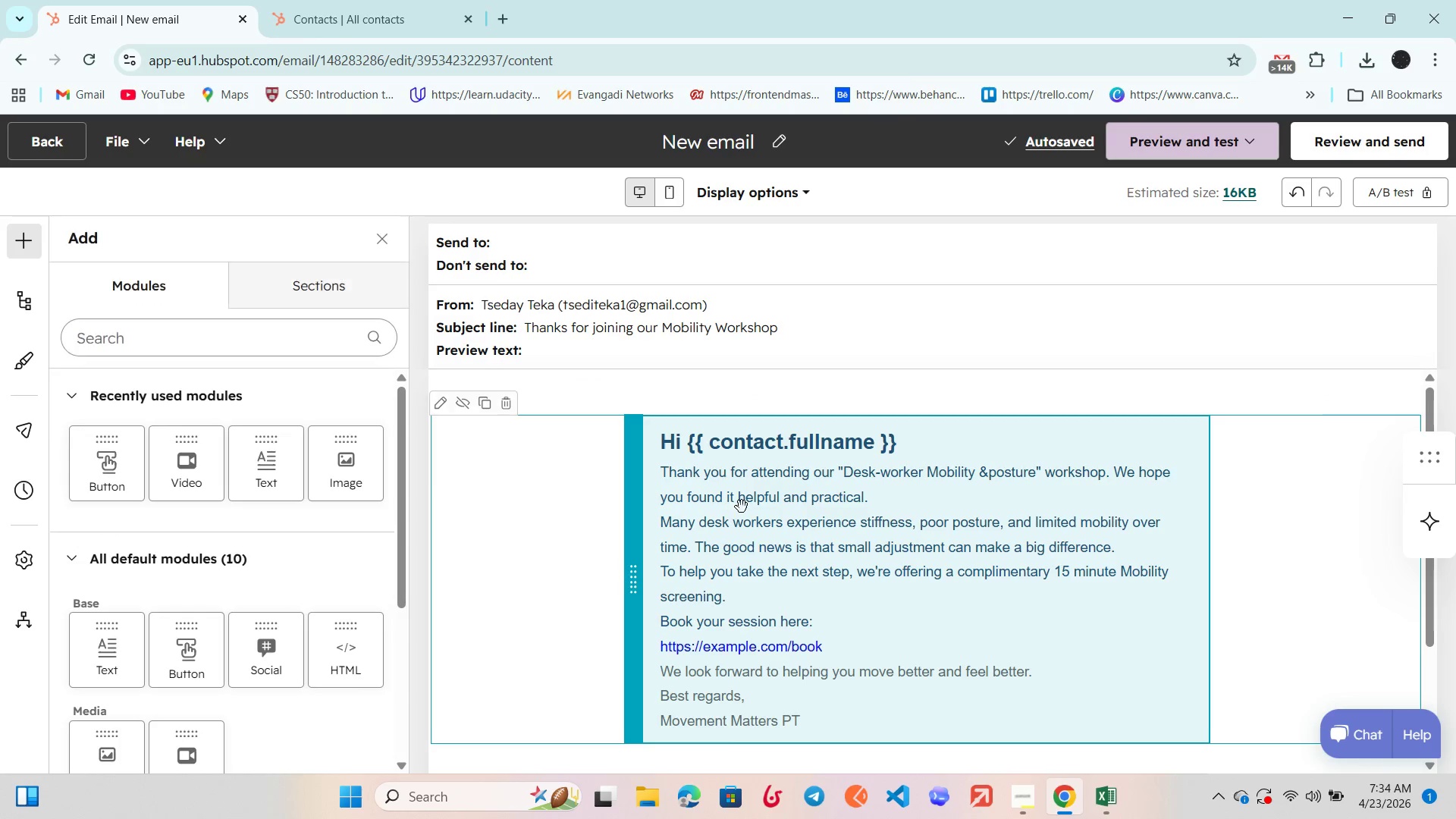 
scroll: coordinate [742, 507], scroll_direction: down, amount: 3.0
 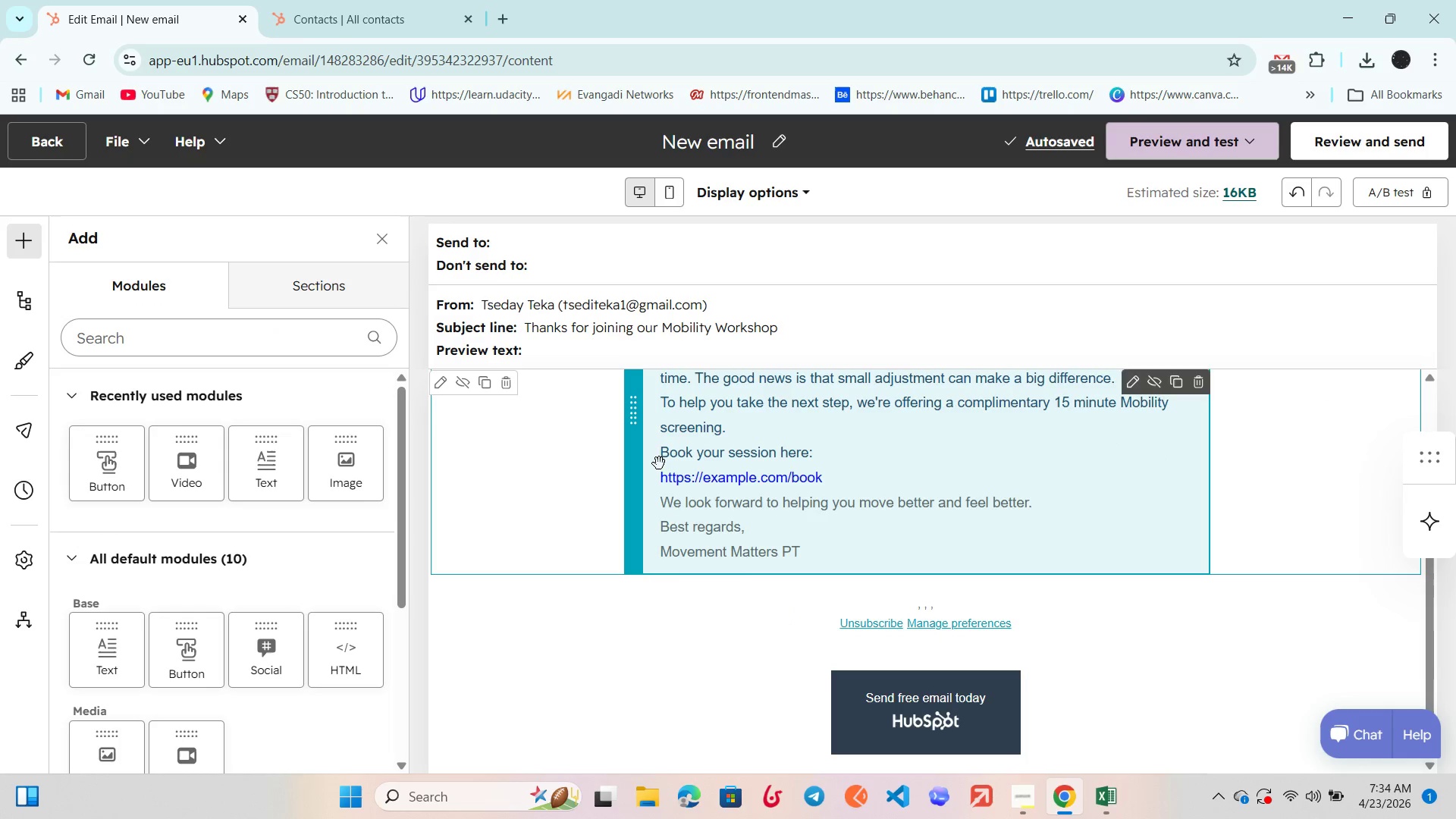 
left_click([651, 460])
 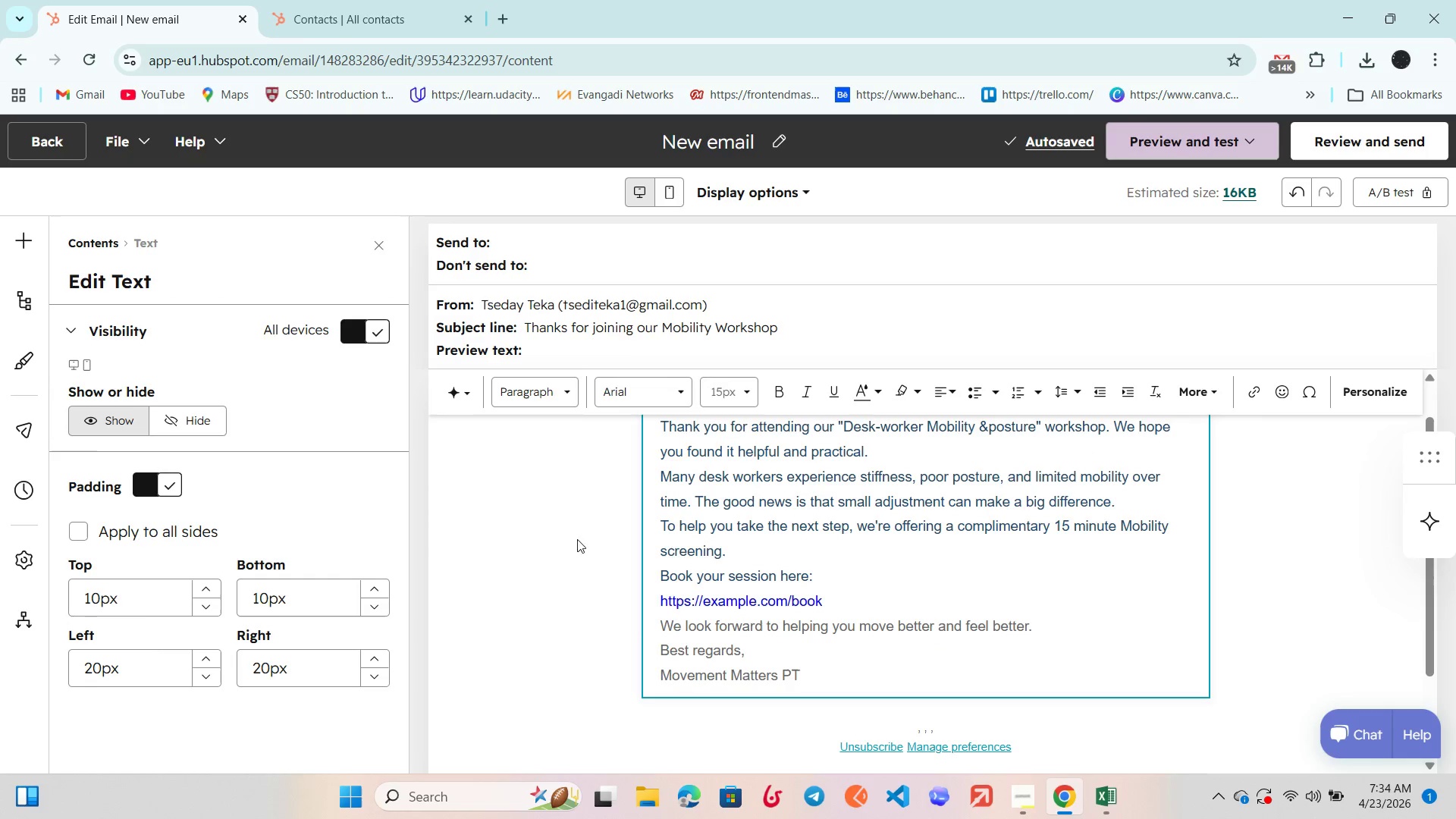 
scroll: coordinate [277, 548], scroll_direction: up, amount: 2.0
 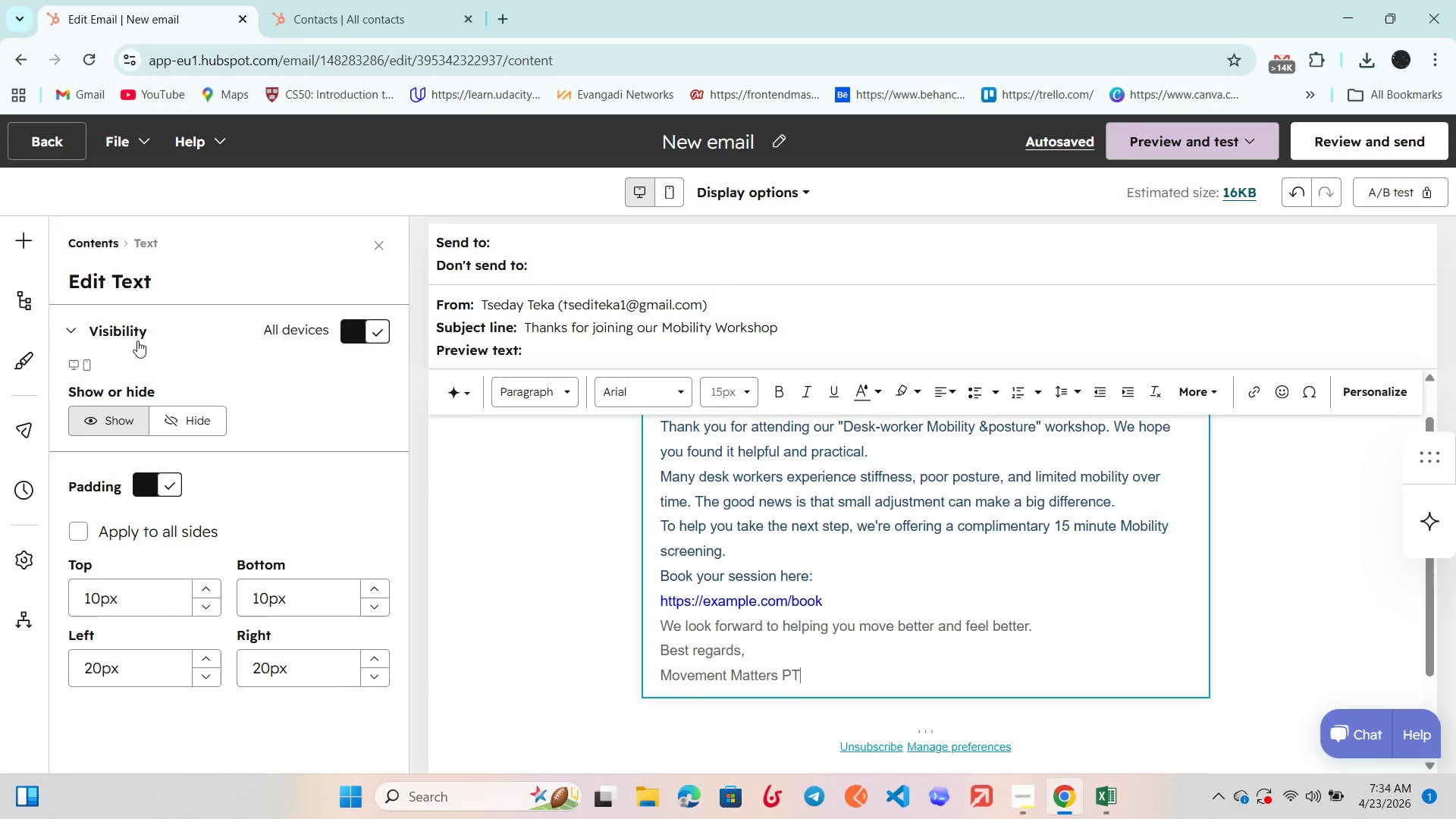 
left_click([136, 330])
 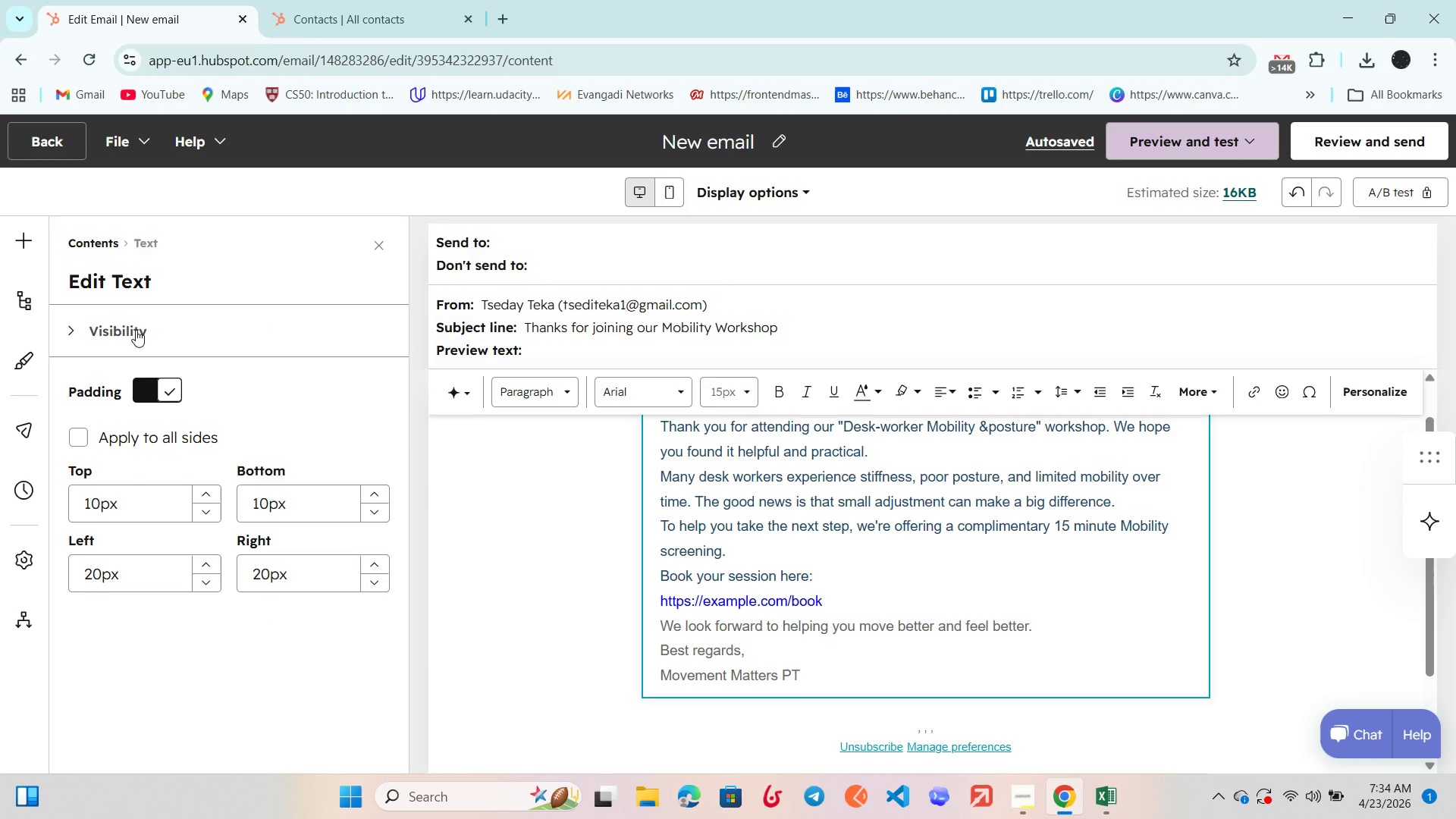 
left_click([136, 330])
 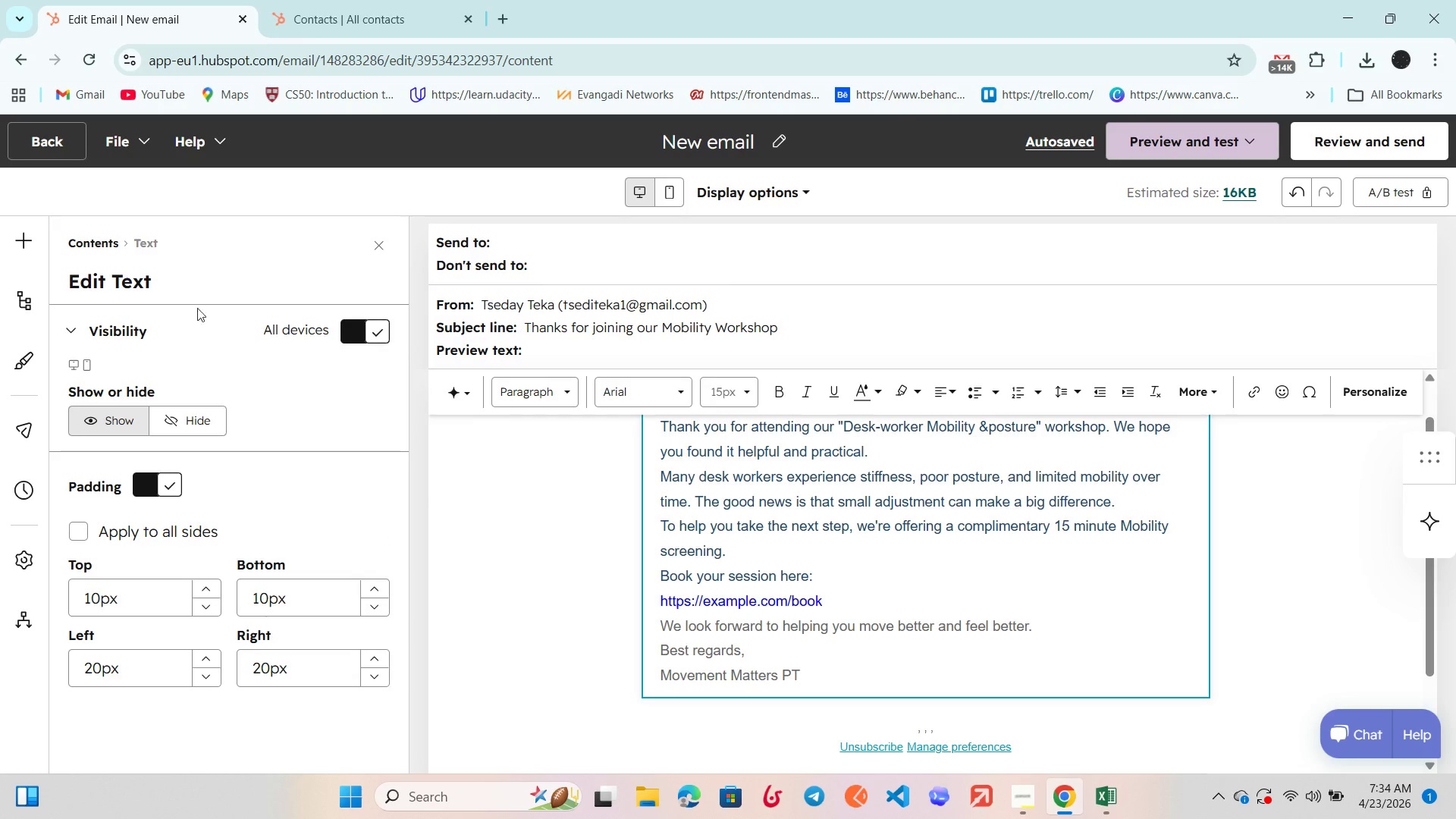 
left_click([103, 249])
 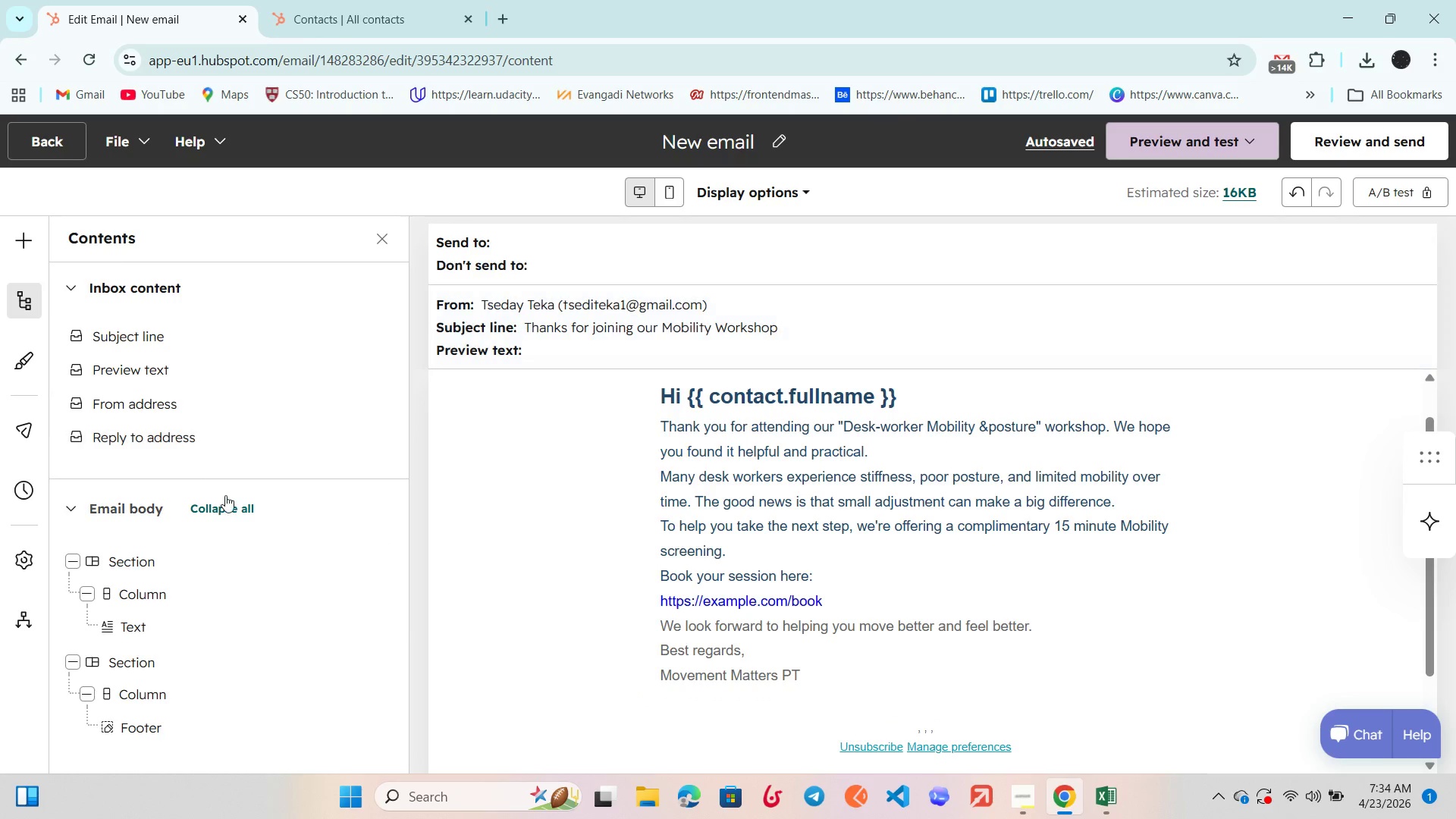 
scroll: coordinate [225, 495], scroll_direction: down, amount: 5.0
 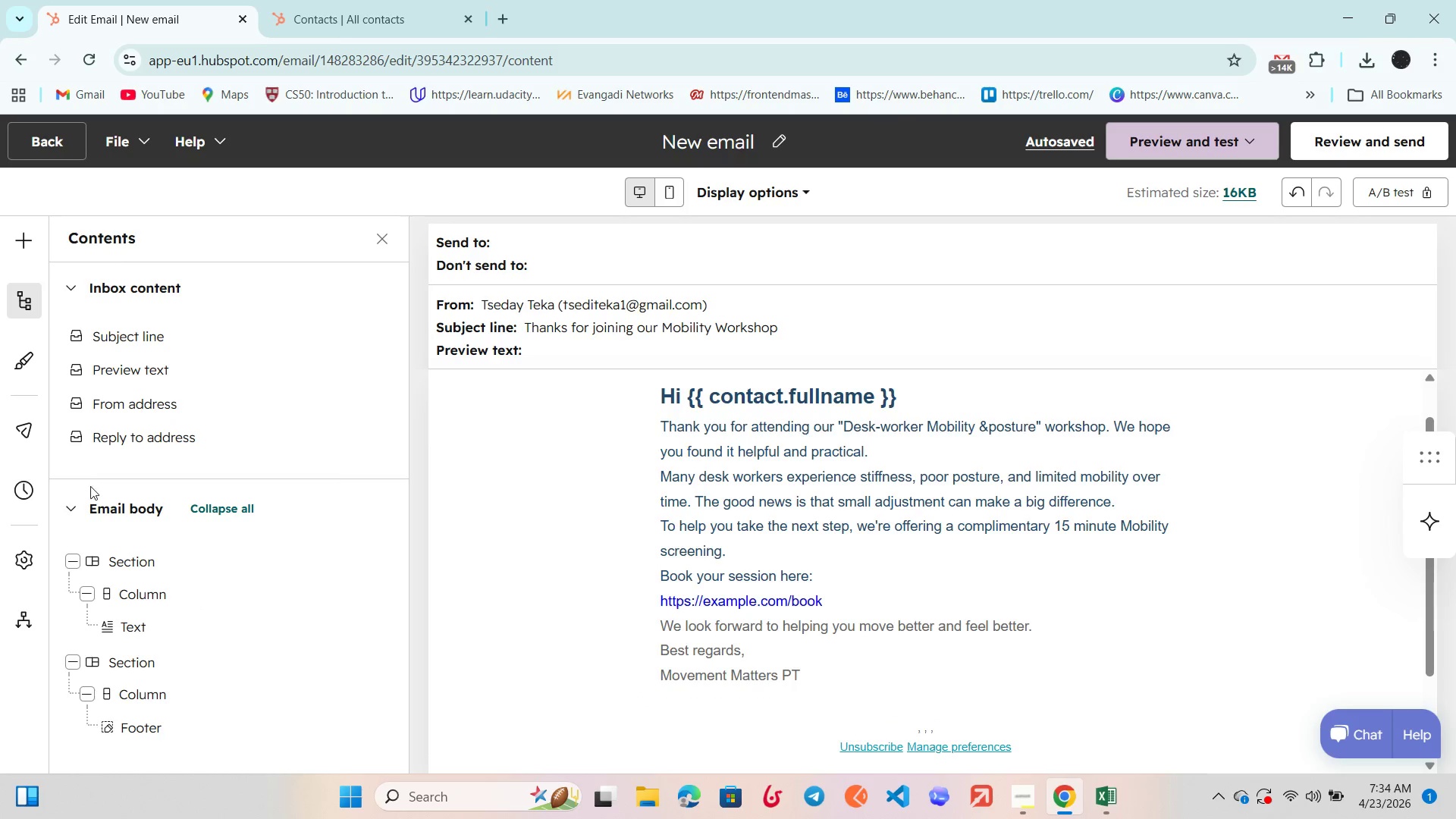 
left_click([112, 620])
 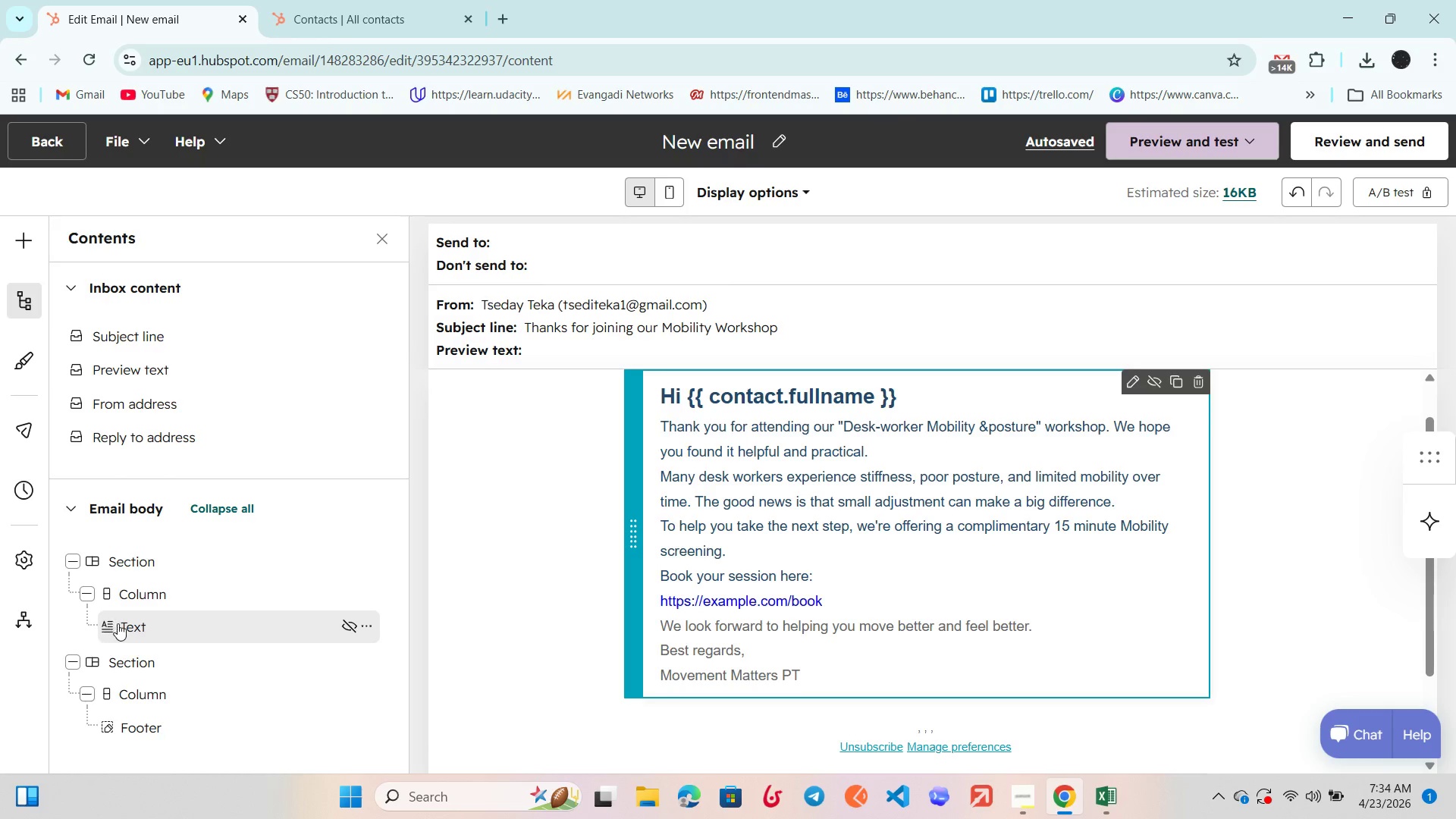 
left_click([124, 623])
 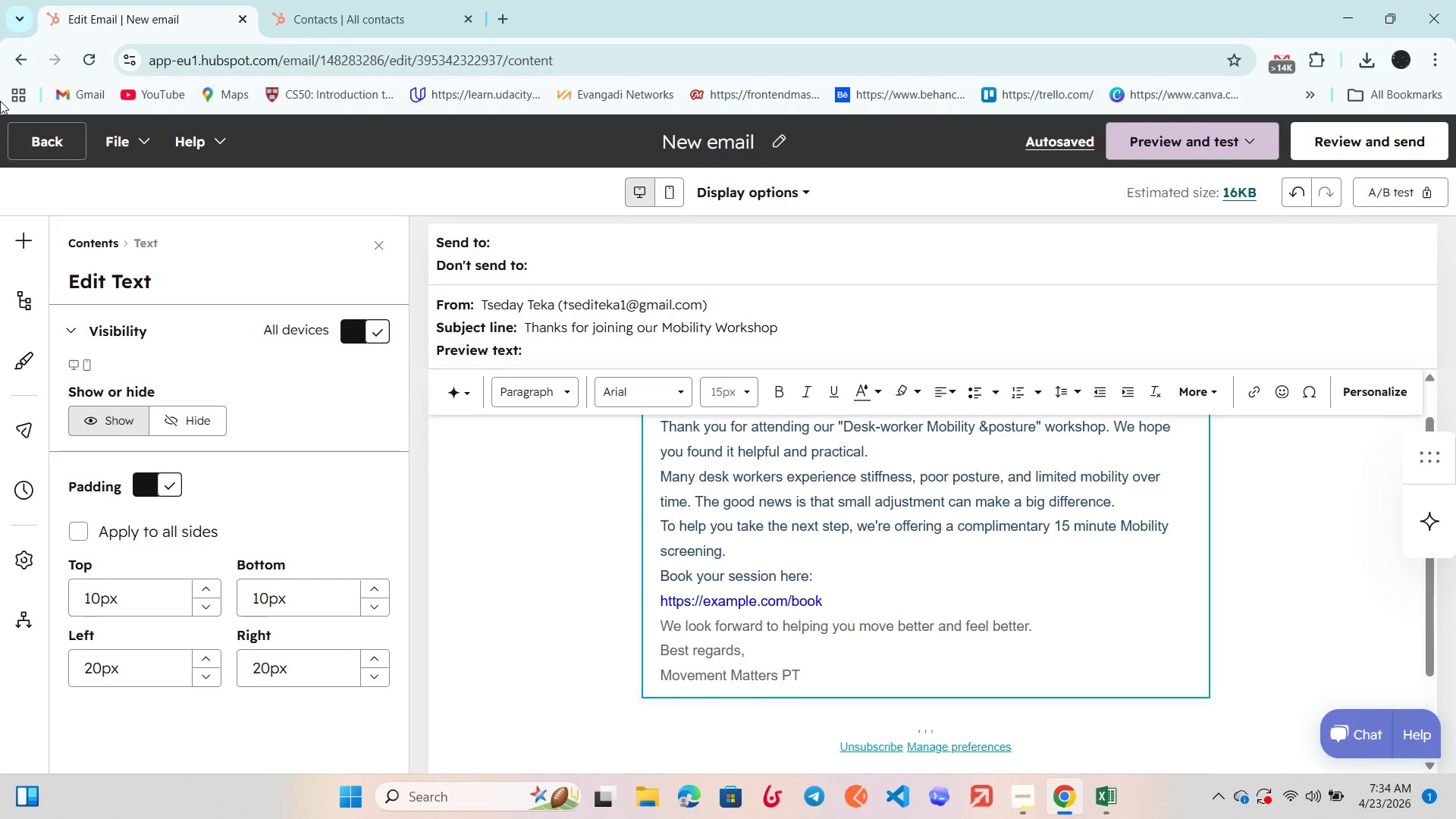 
left_click([18, 241])
 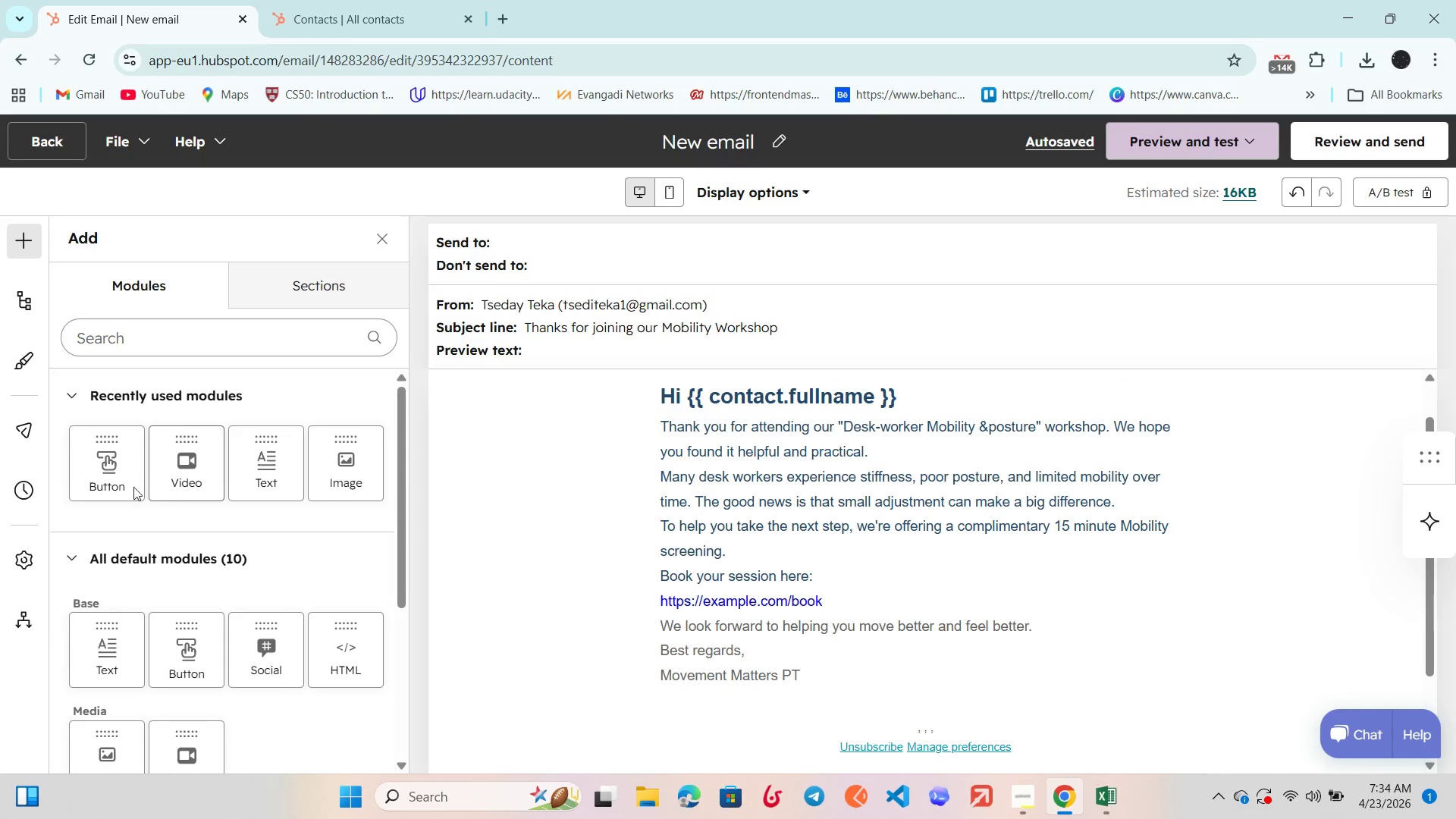 
left_click_drag(start_coordinate=[108, 475], to_coordinate=[772, 695])
 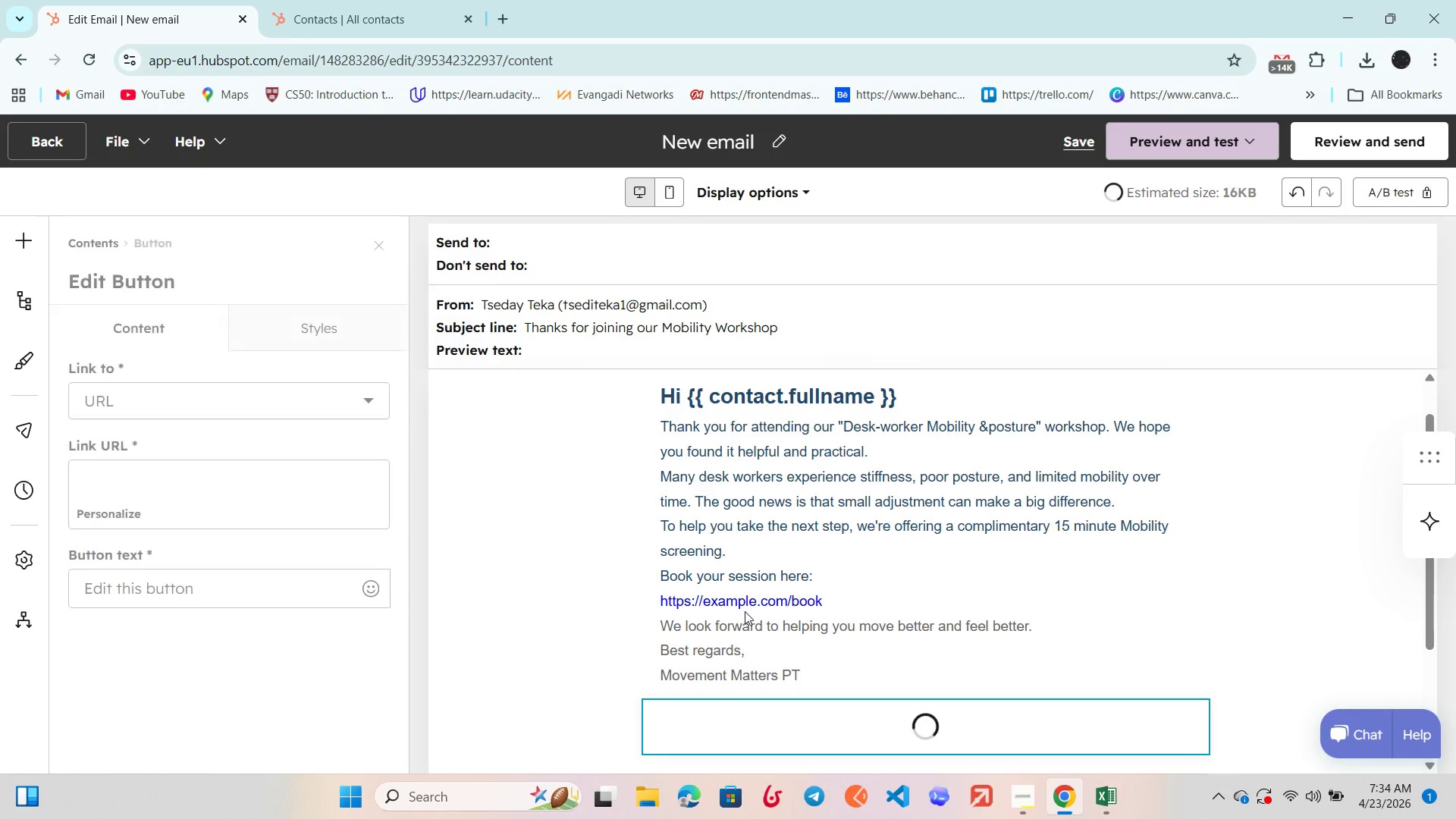 
scroll: coordinate [745, 611], scroll_direction: down, amount: 4.0
 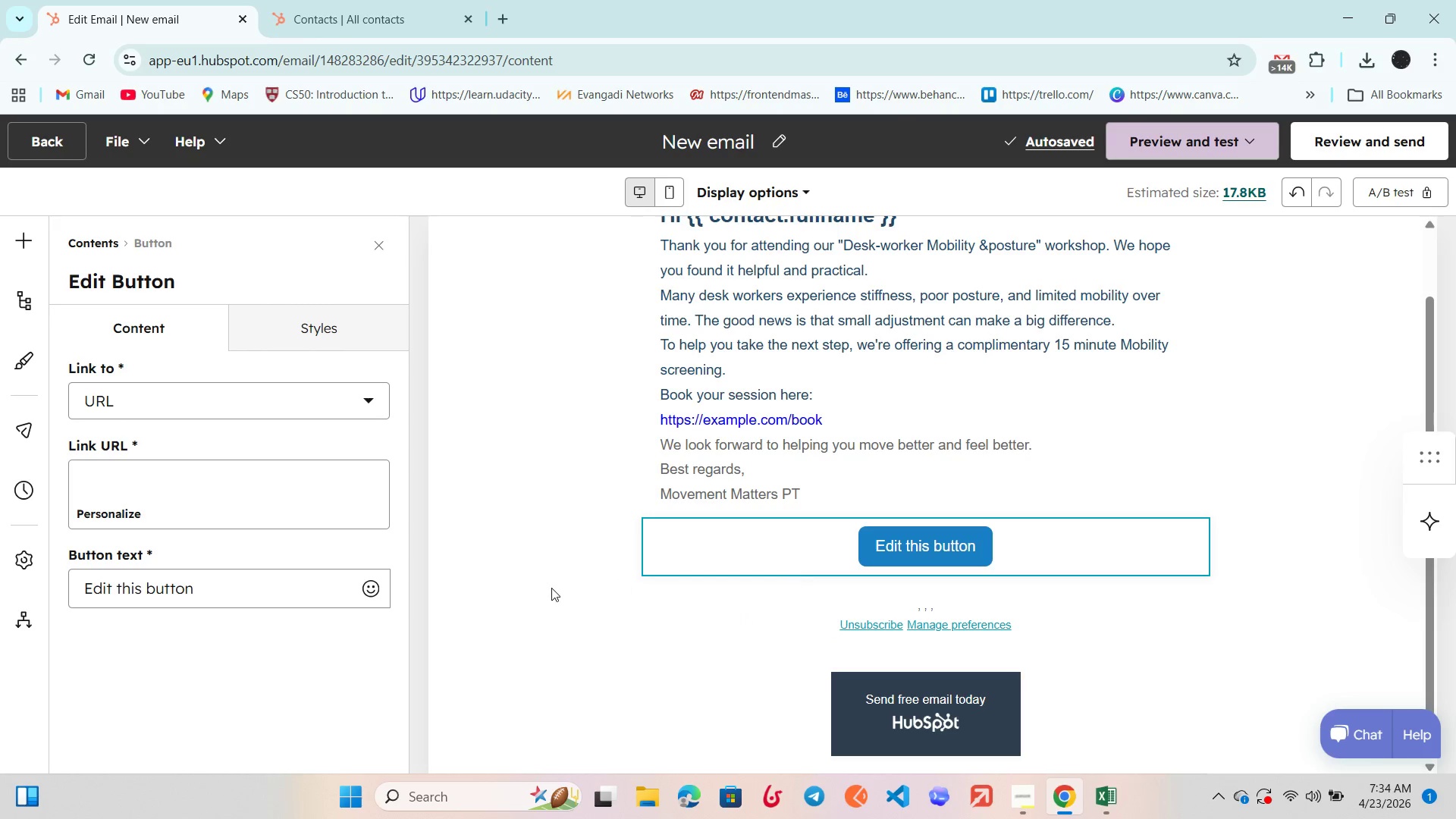 
left_click([255, 585])
 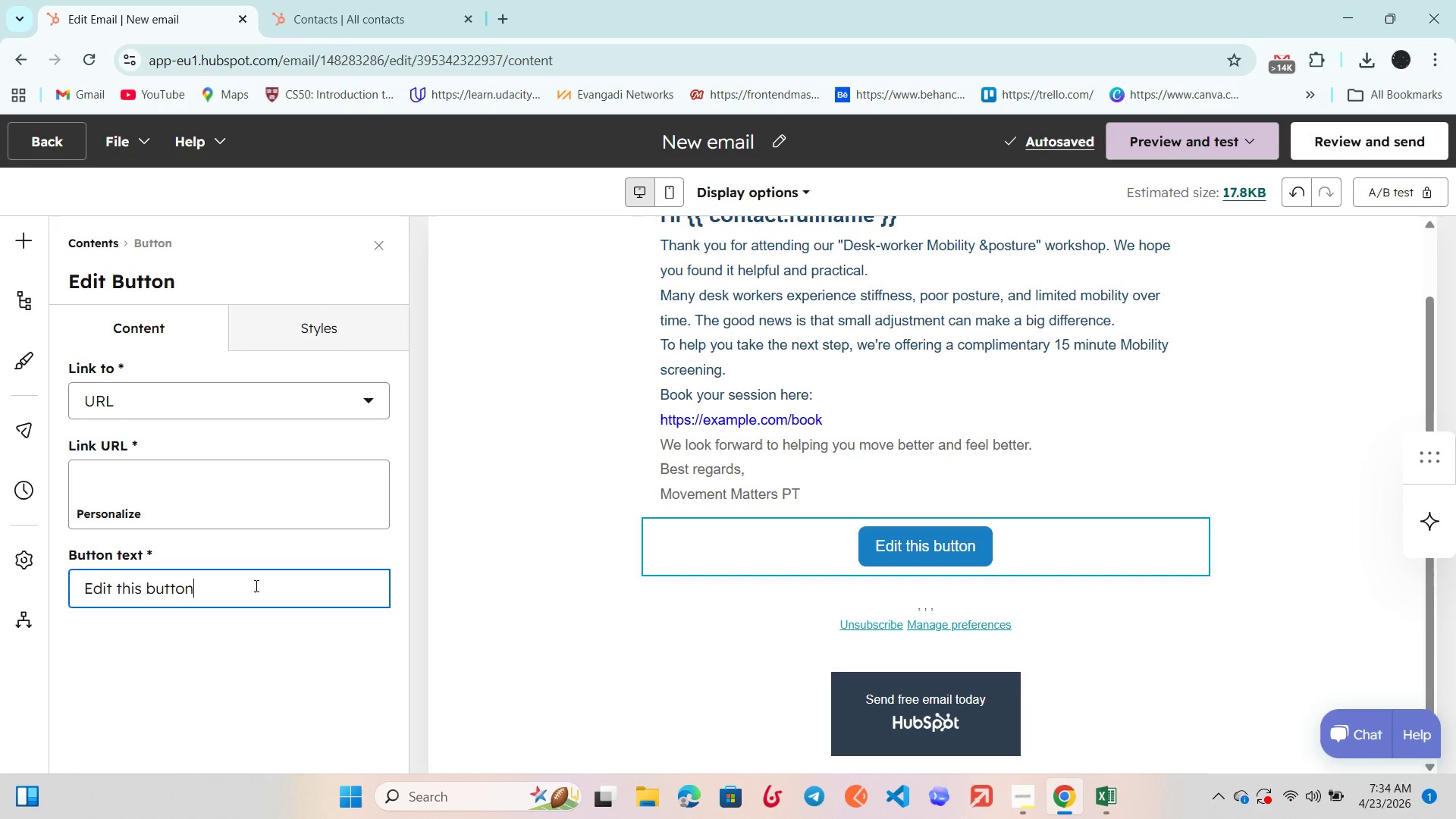 
hold_key(key=Backspace, duration=1.25)
 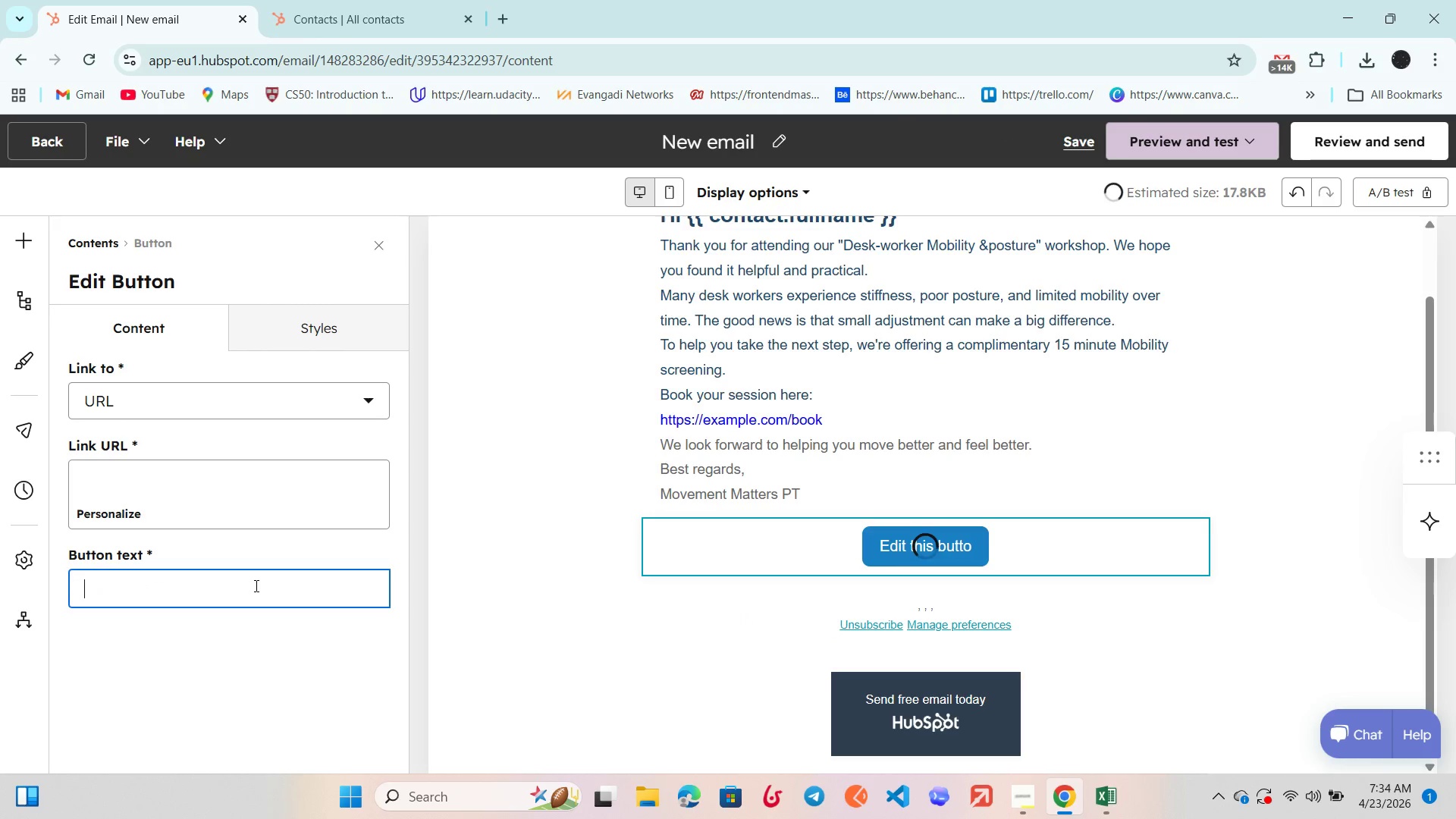 
type(Book Your Screnn)
 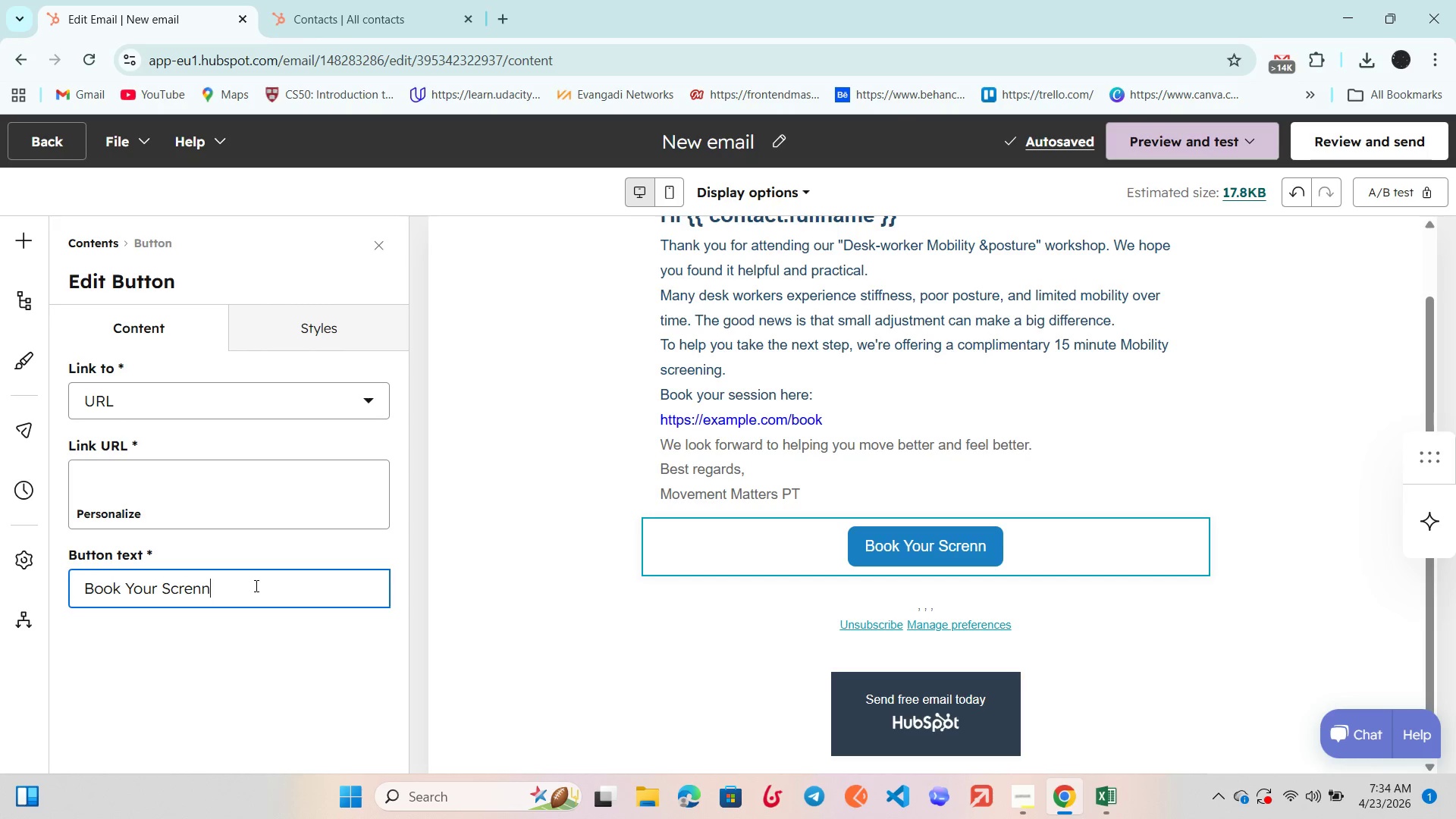 
wait(7.08)
 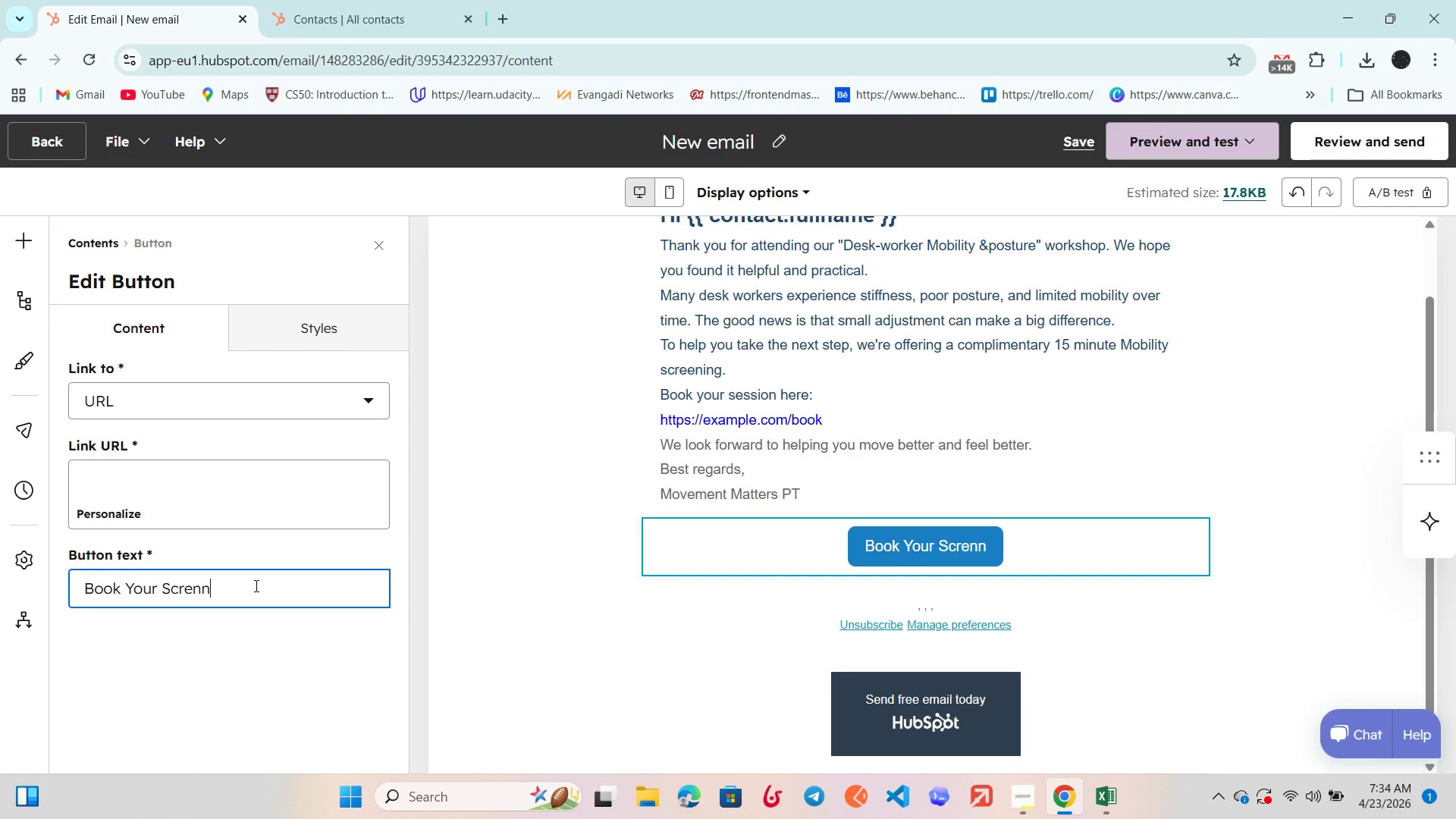 
key(Backspace)
key(Backspace)
type(ening)
 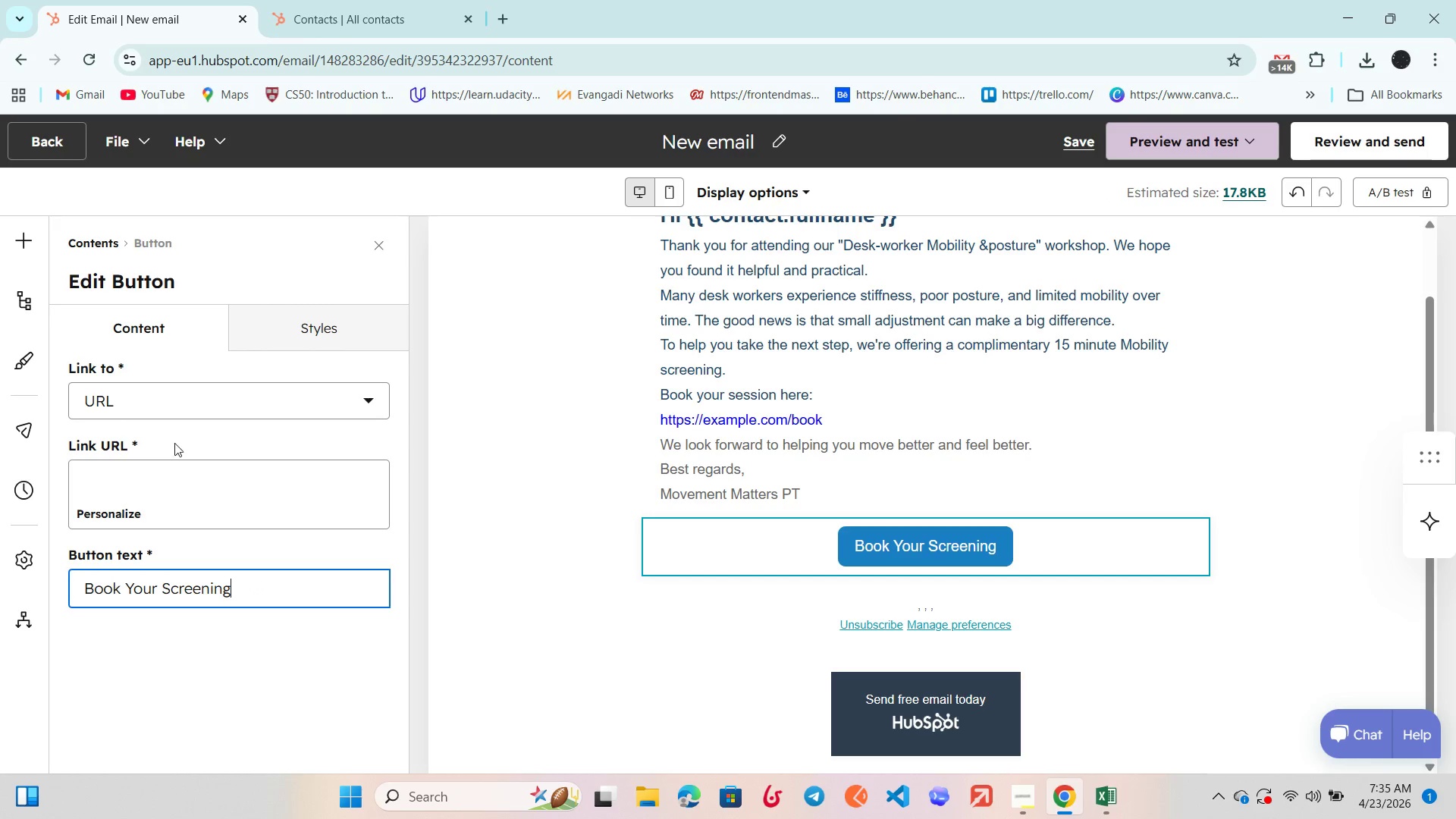 
left_click([184, 416])
 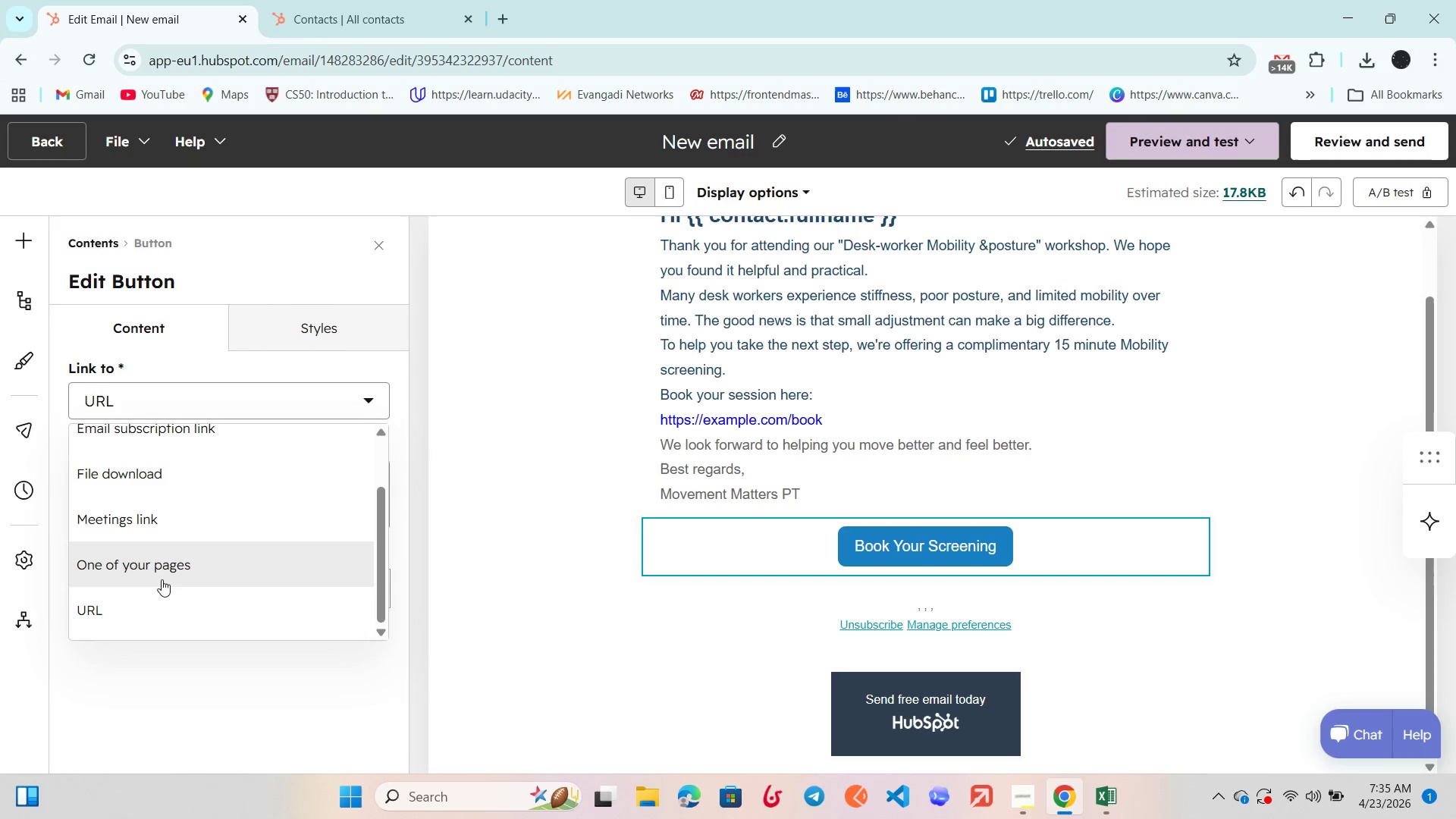 
left_click([154, 613])
 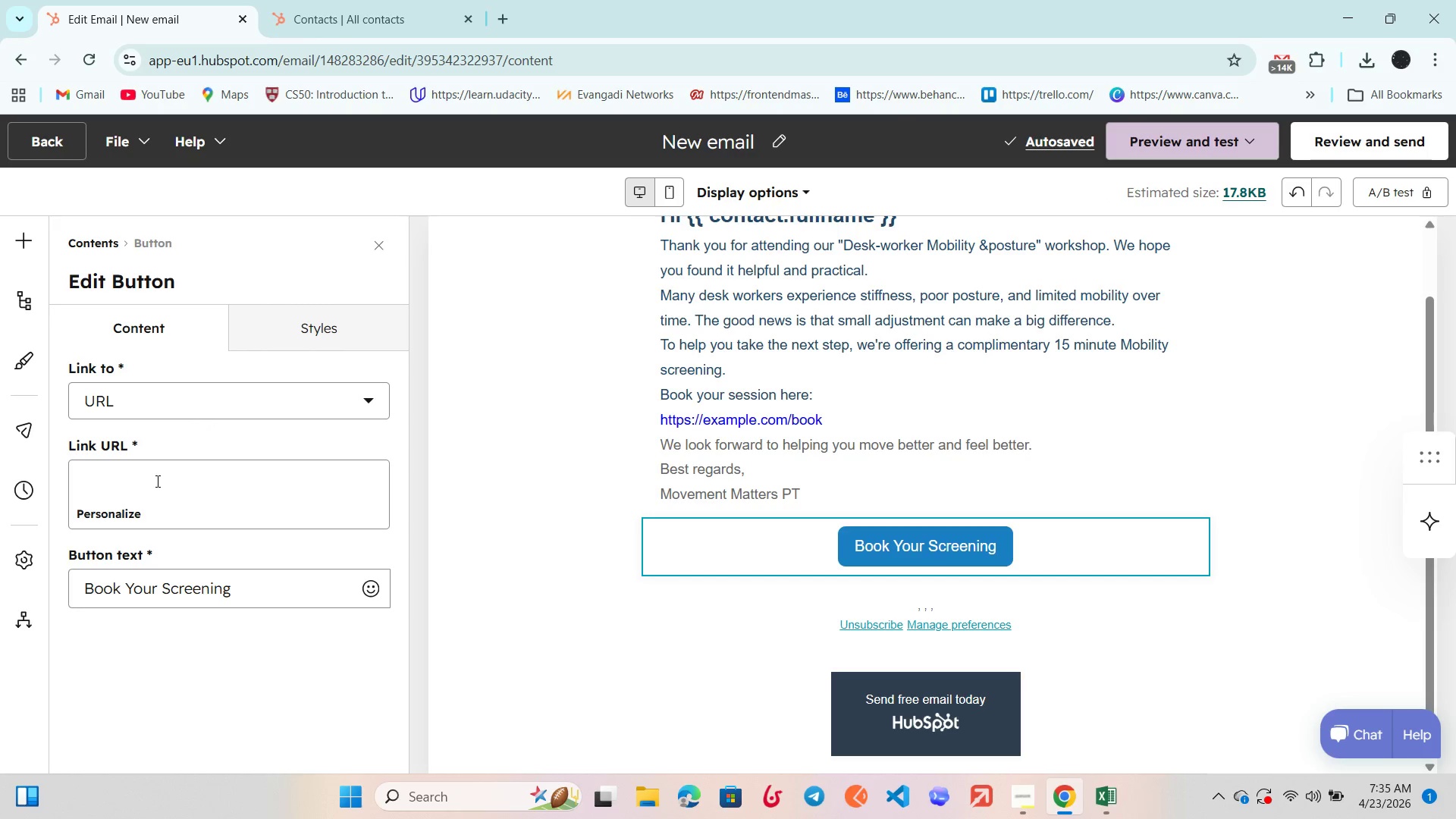 
left_click([157, 480])
 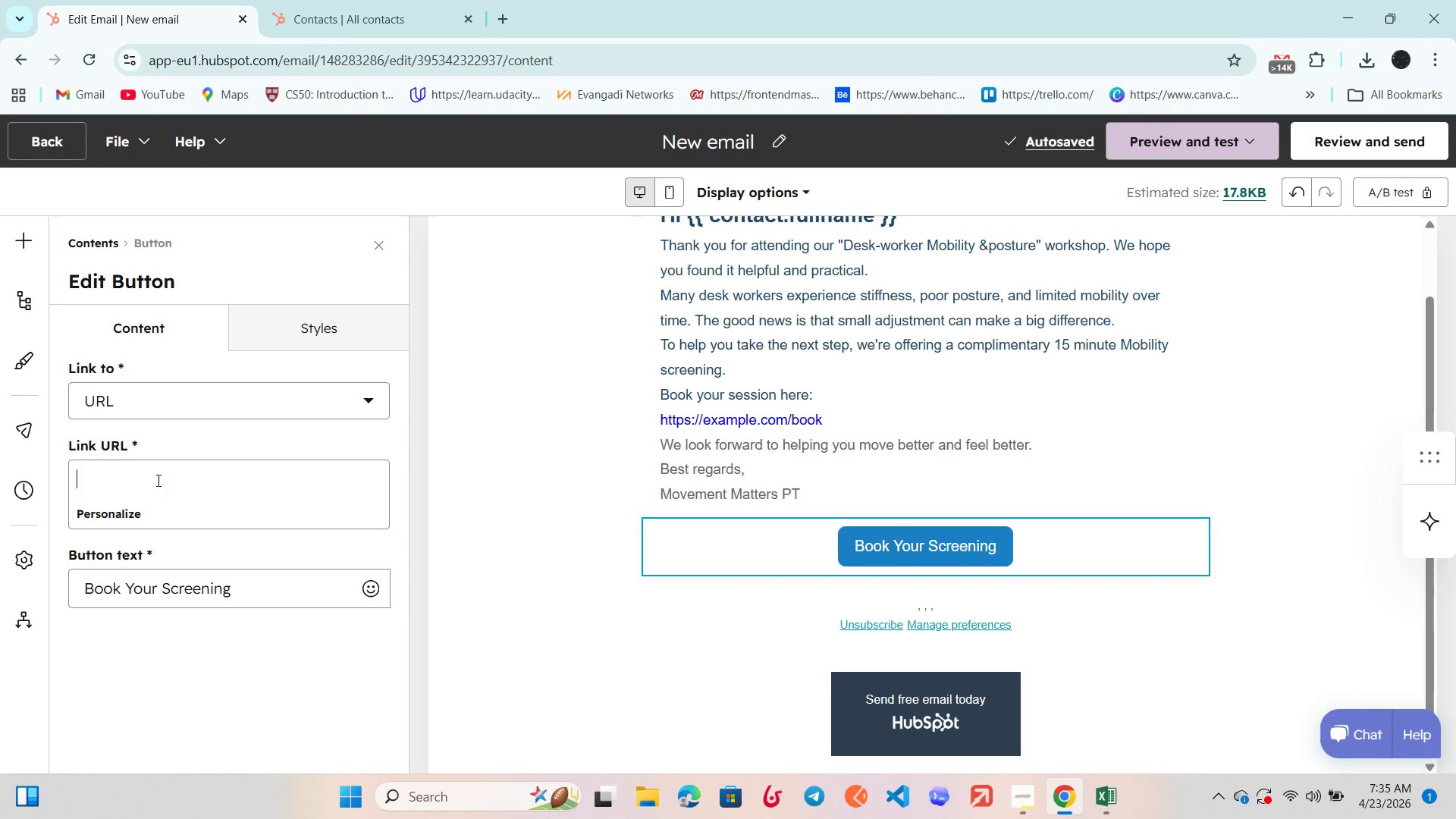 
type(https)
 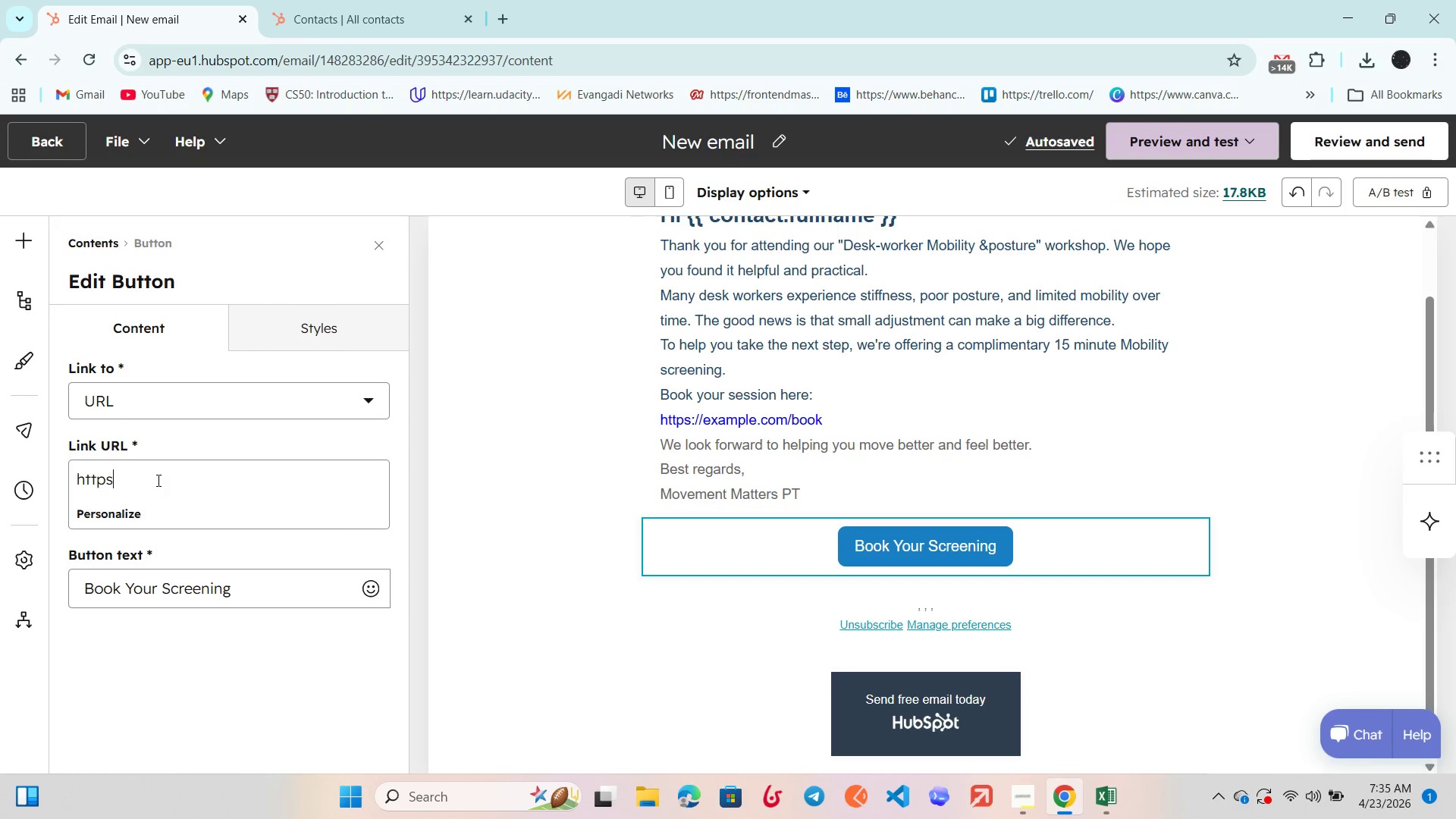 
wait(6.45)
 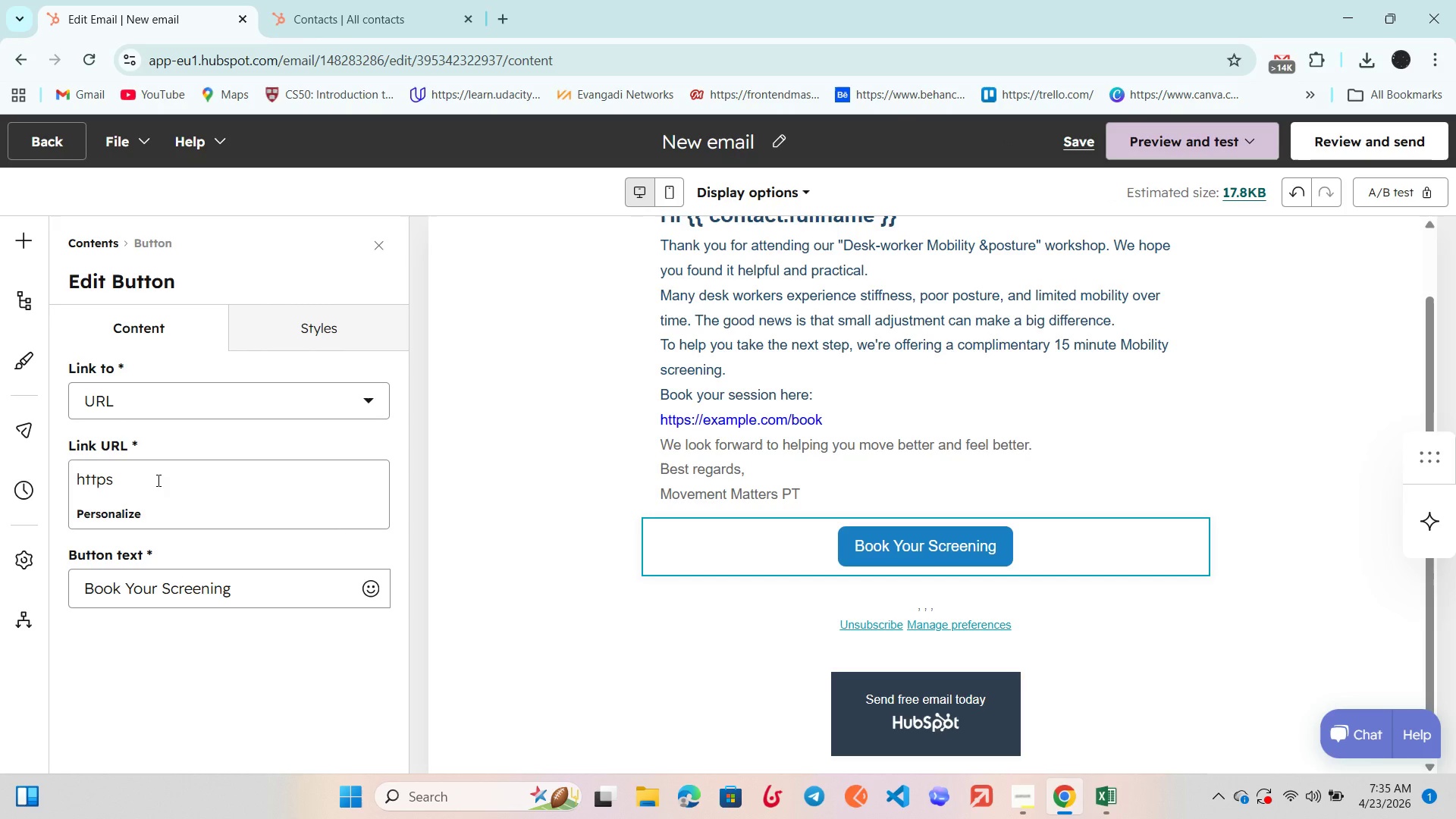 
type(://example.com/book)
 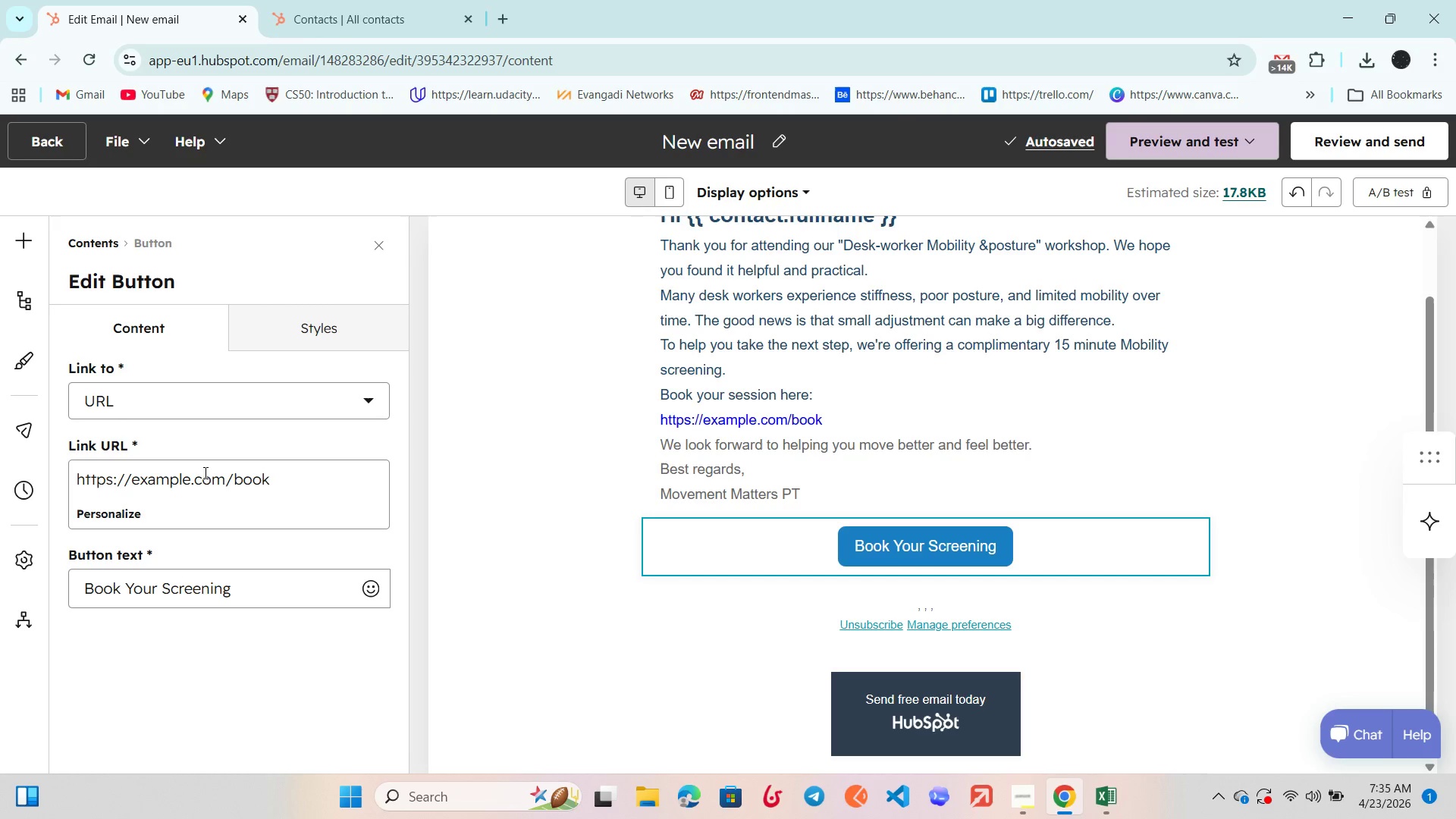 
wait(6.27)
 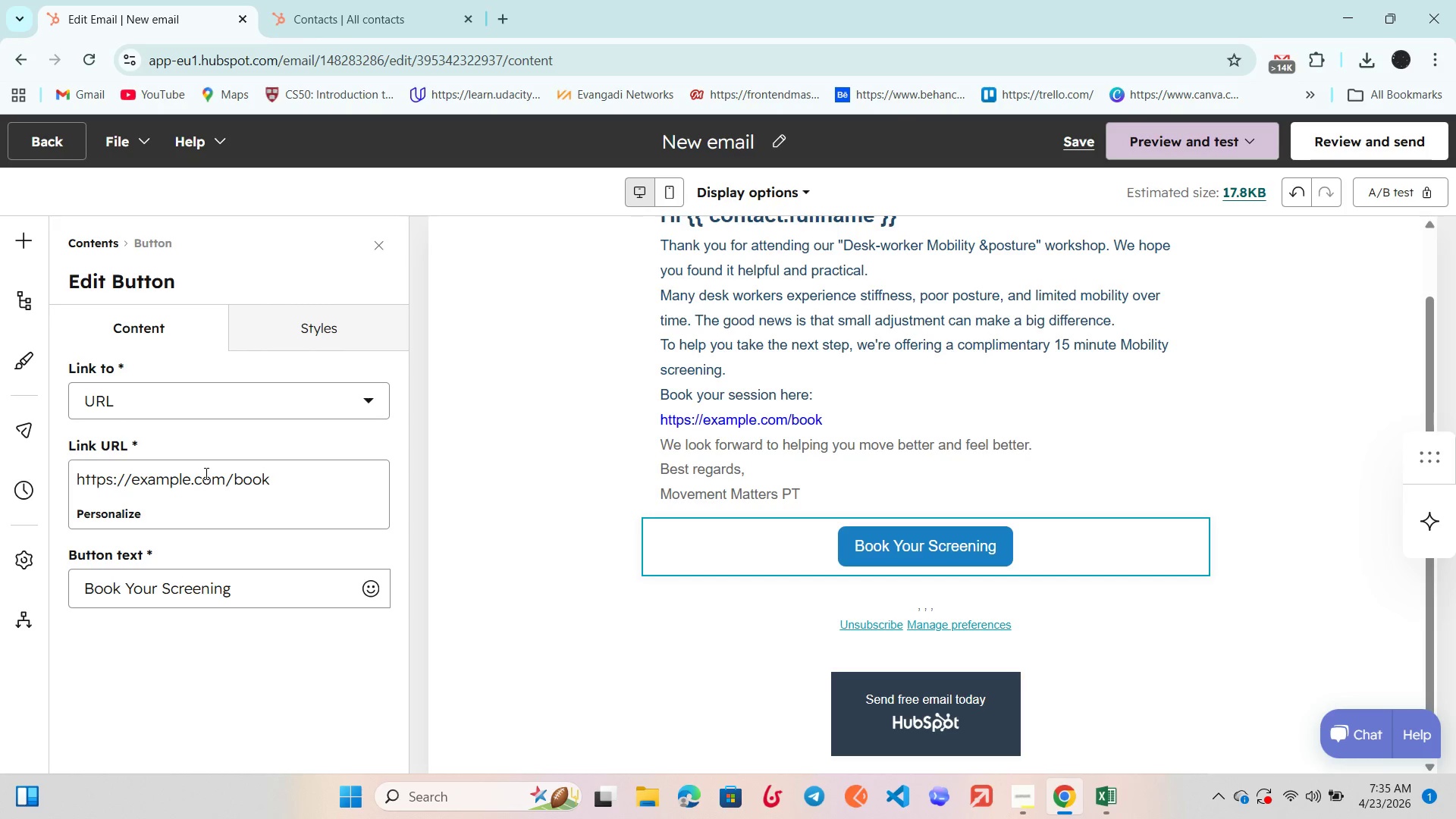 
scroll: coordinate [739, 362], scroll_direction: up, amount: 15.0
 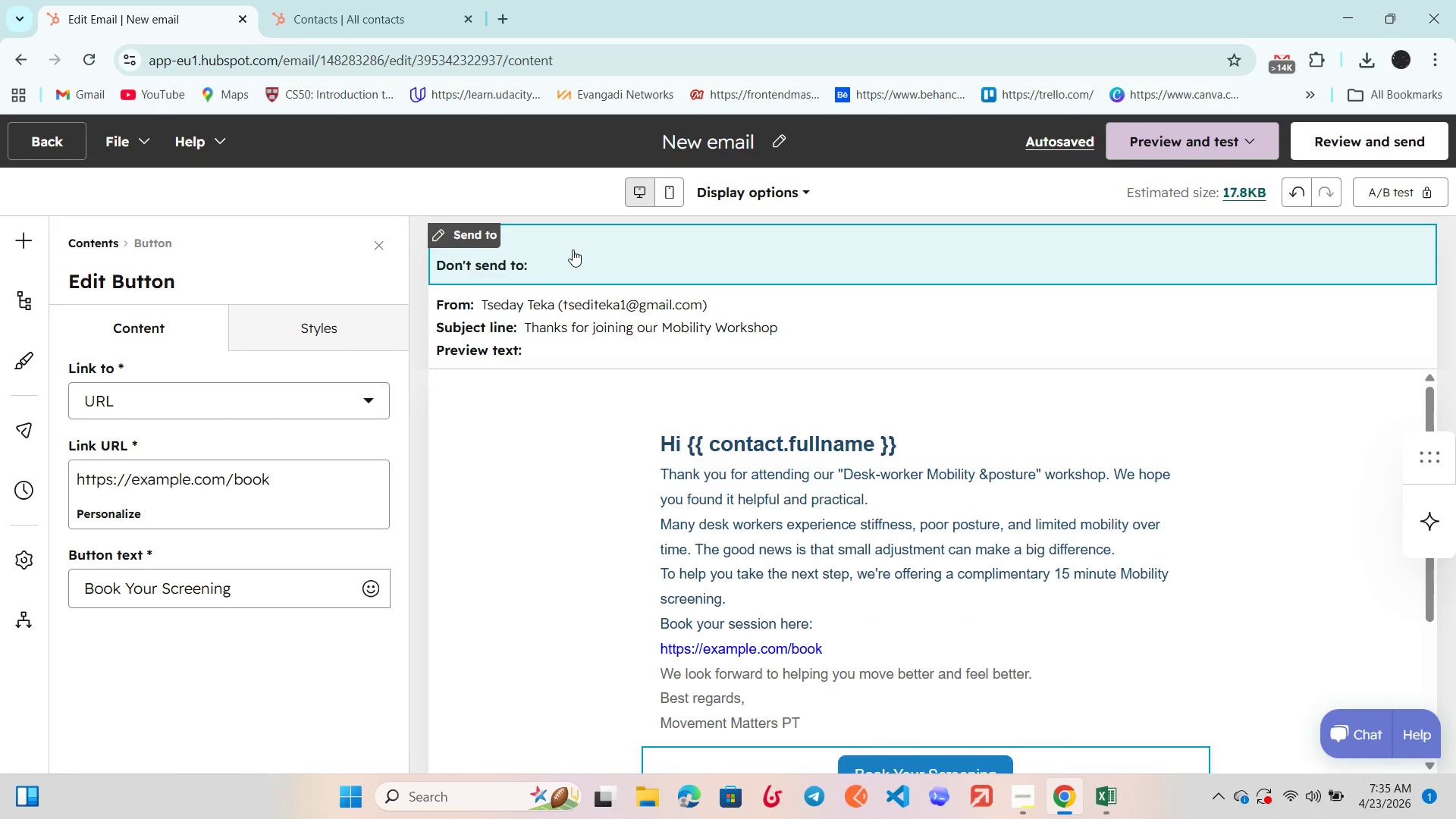 
wait(9.29)
 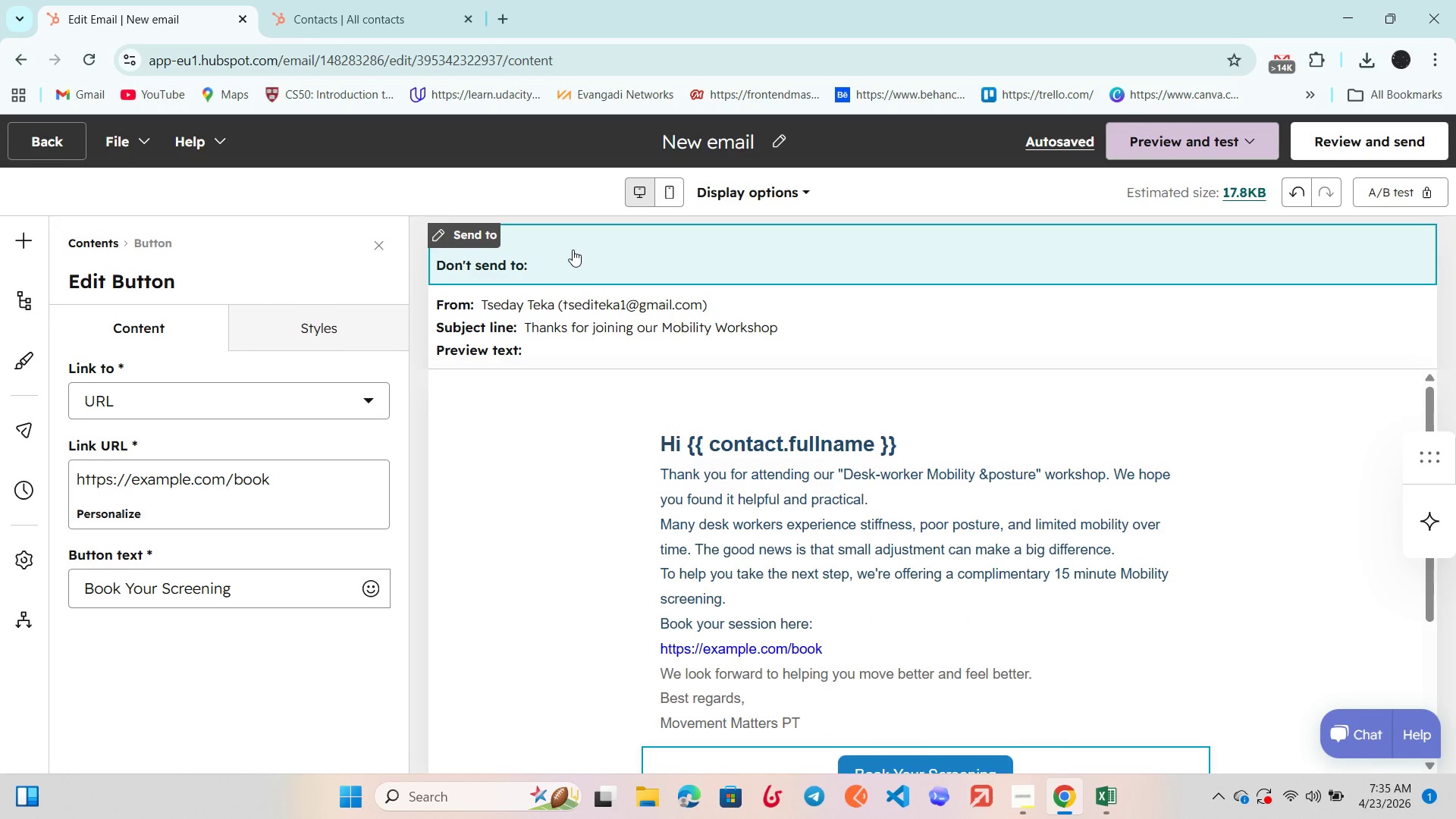 
scroll: coordinate [926, 413], scroll_direction: down, amount: 2.0
 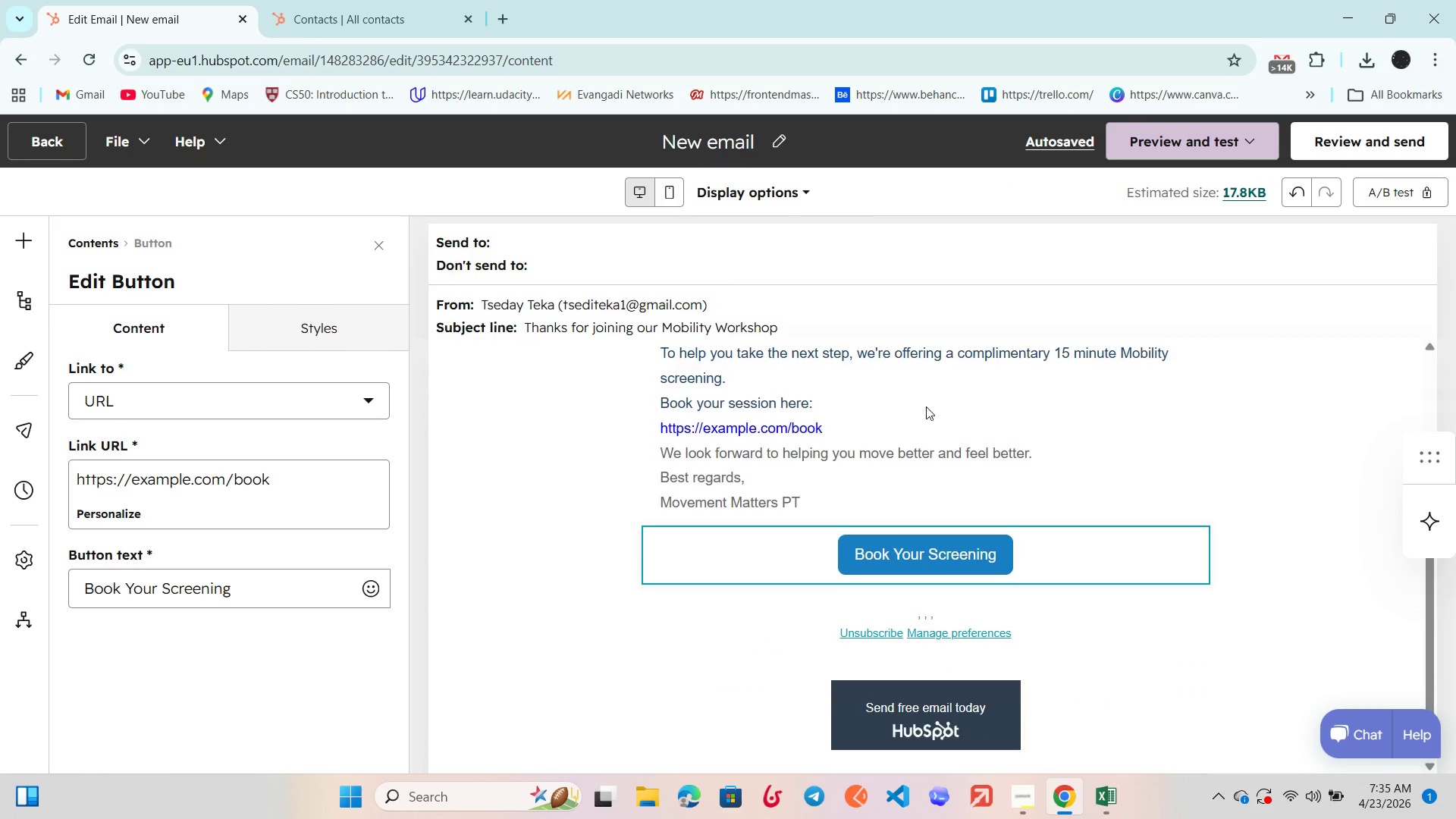 
scroll: coordinate [926, 406], scroll_direction: up, amount: 3.0
 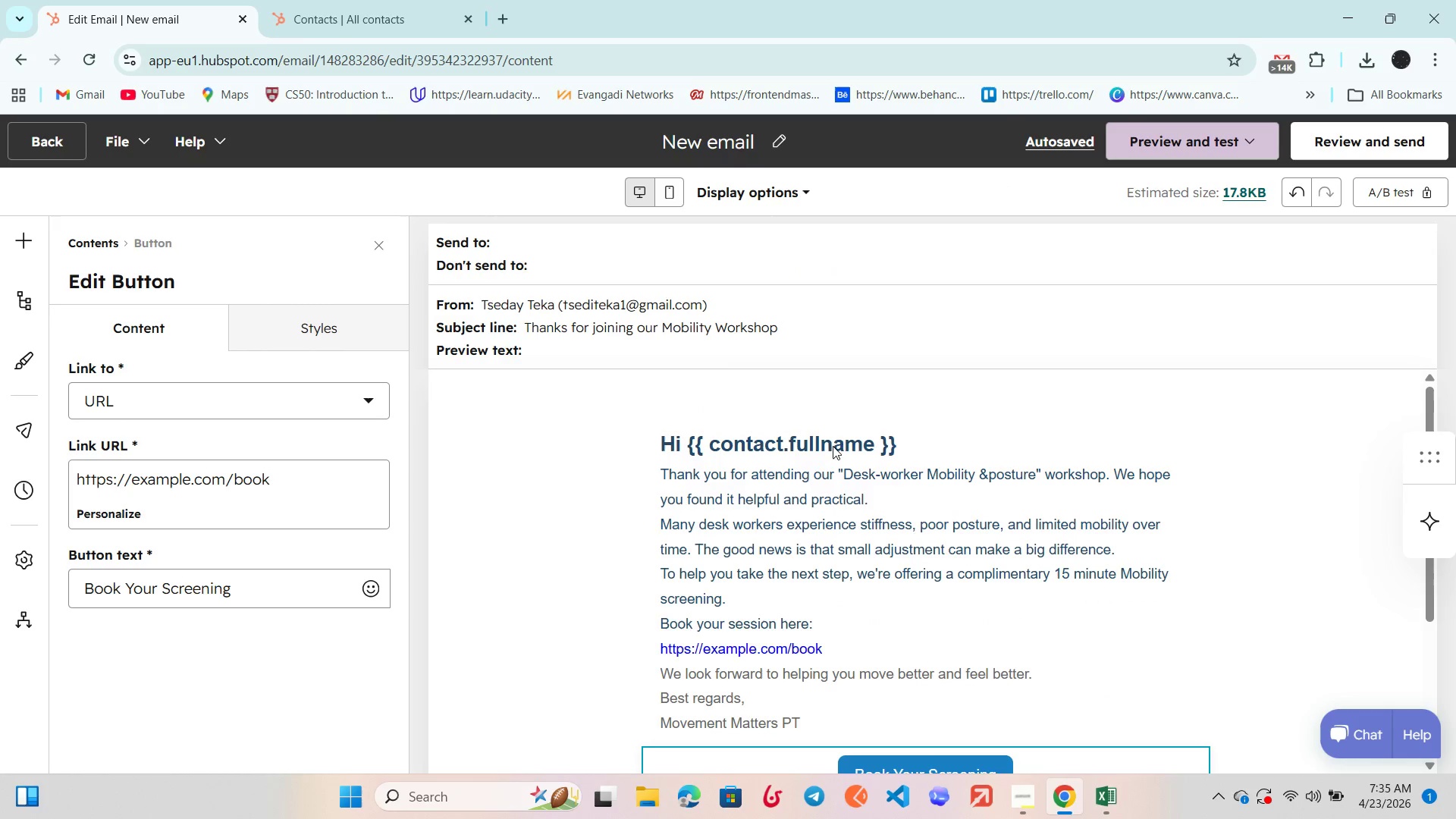 
left_click([832, 441])
 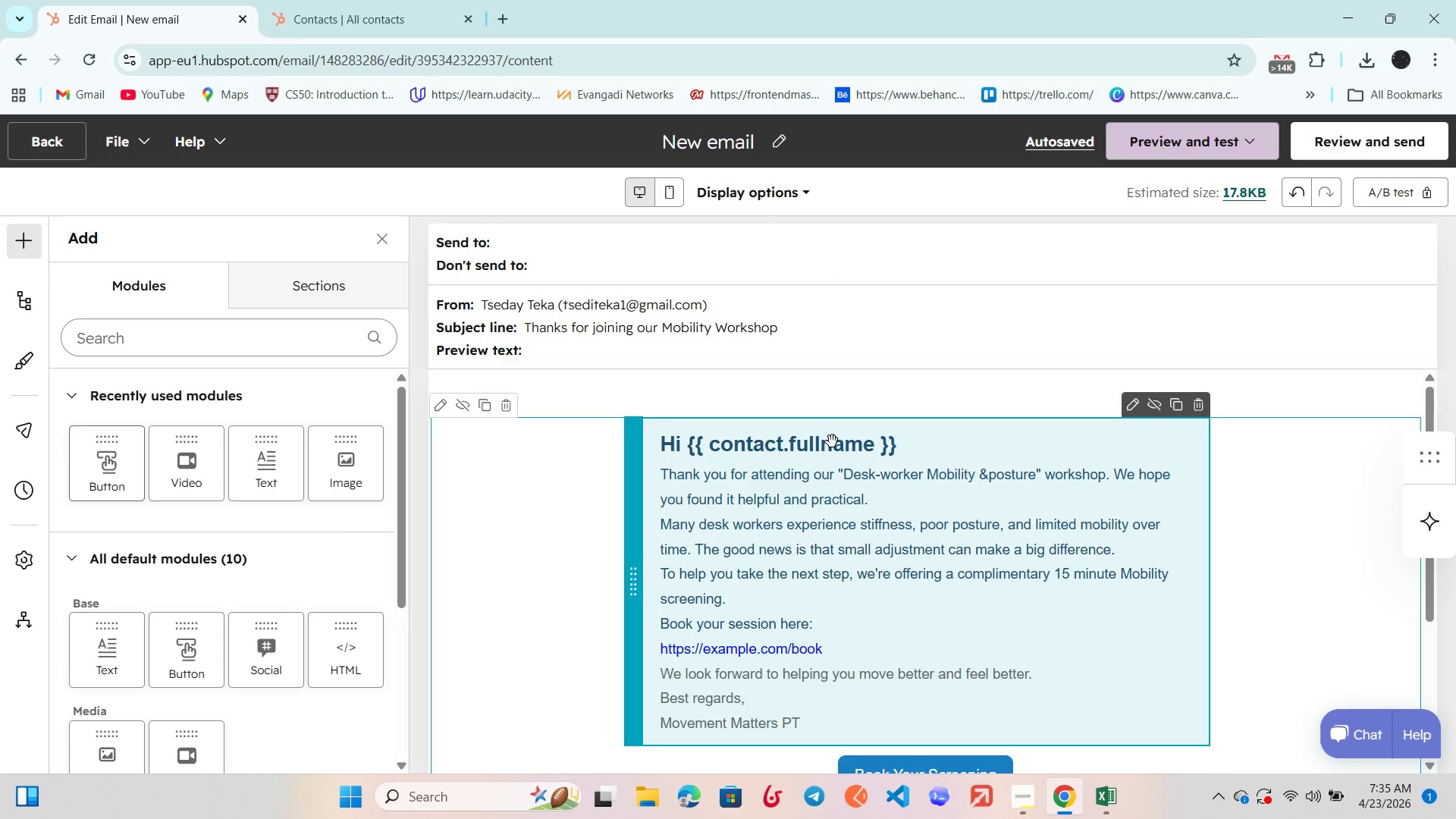 
double_click([832, 441])
 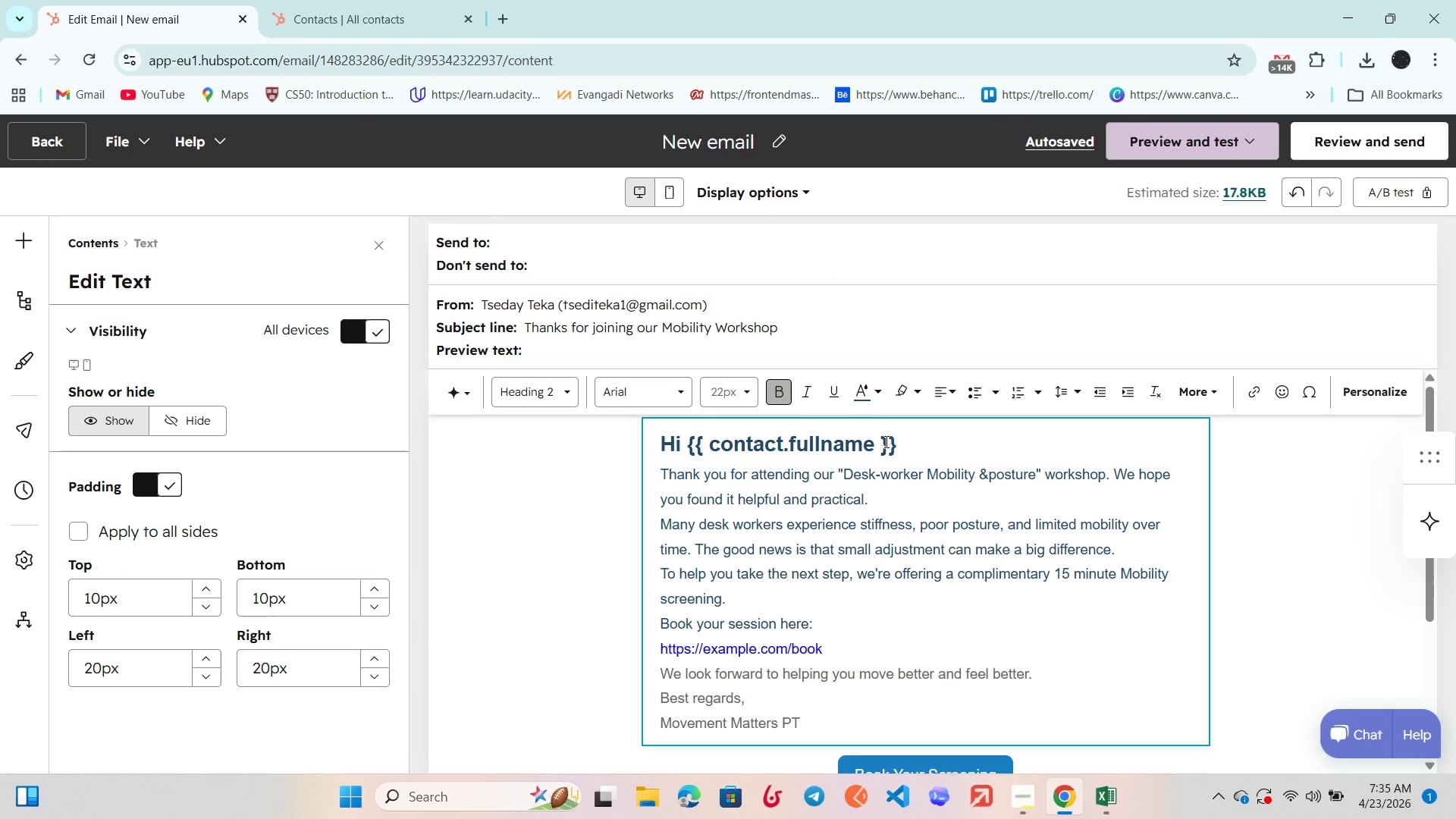 
left_click_drag(start_coordinate=[899, 441], to_coordinate=[689, 459])
 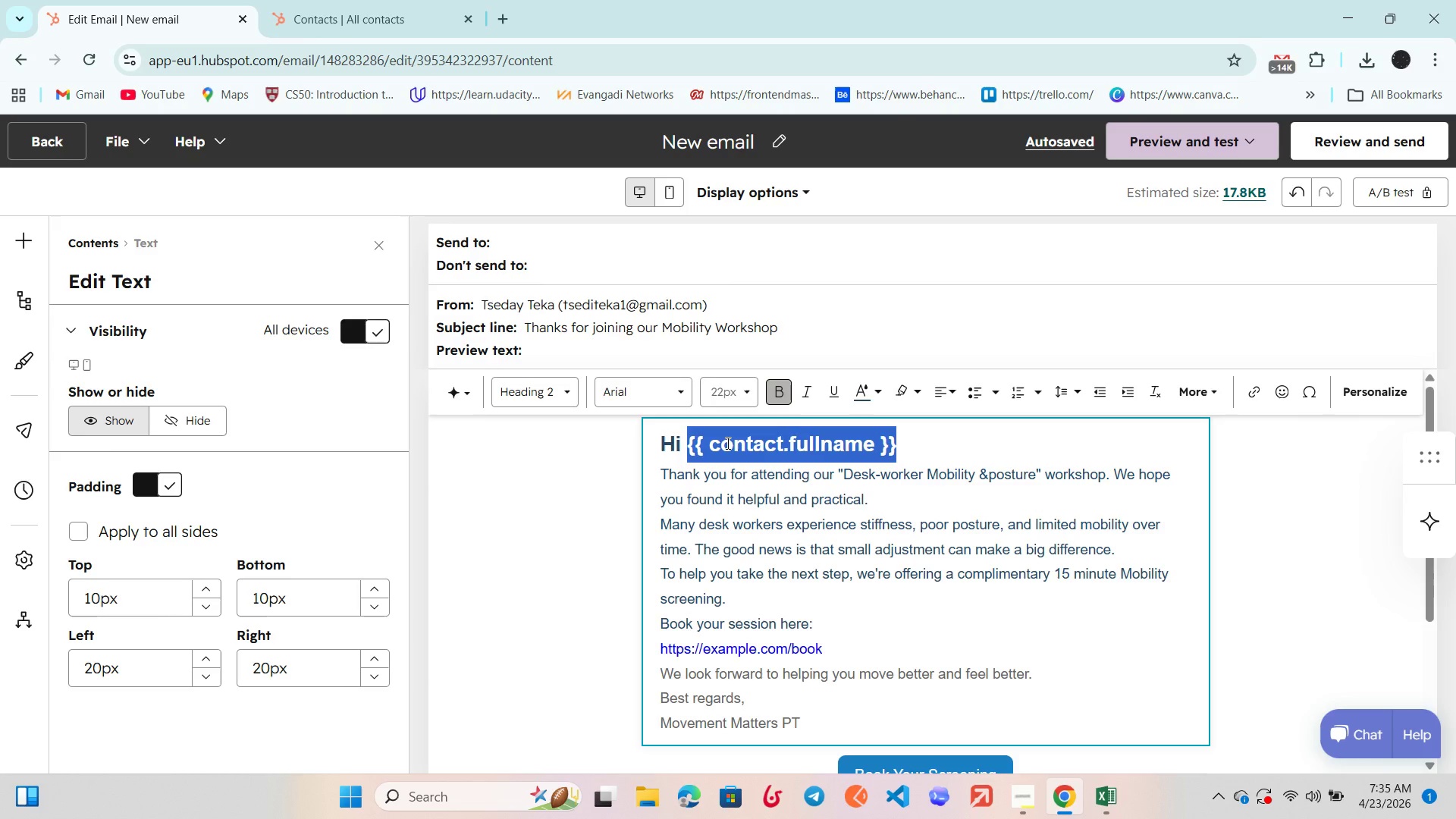 
right_click([726, 443])
 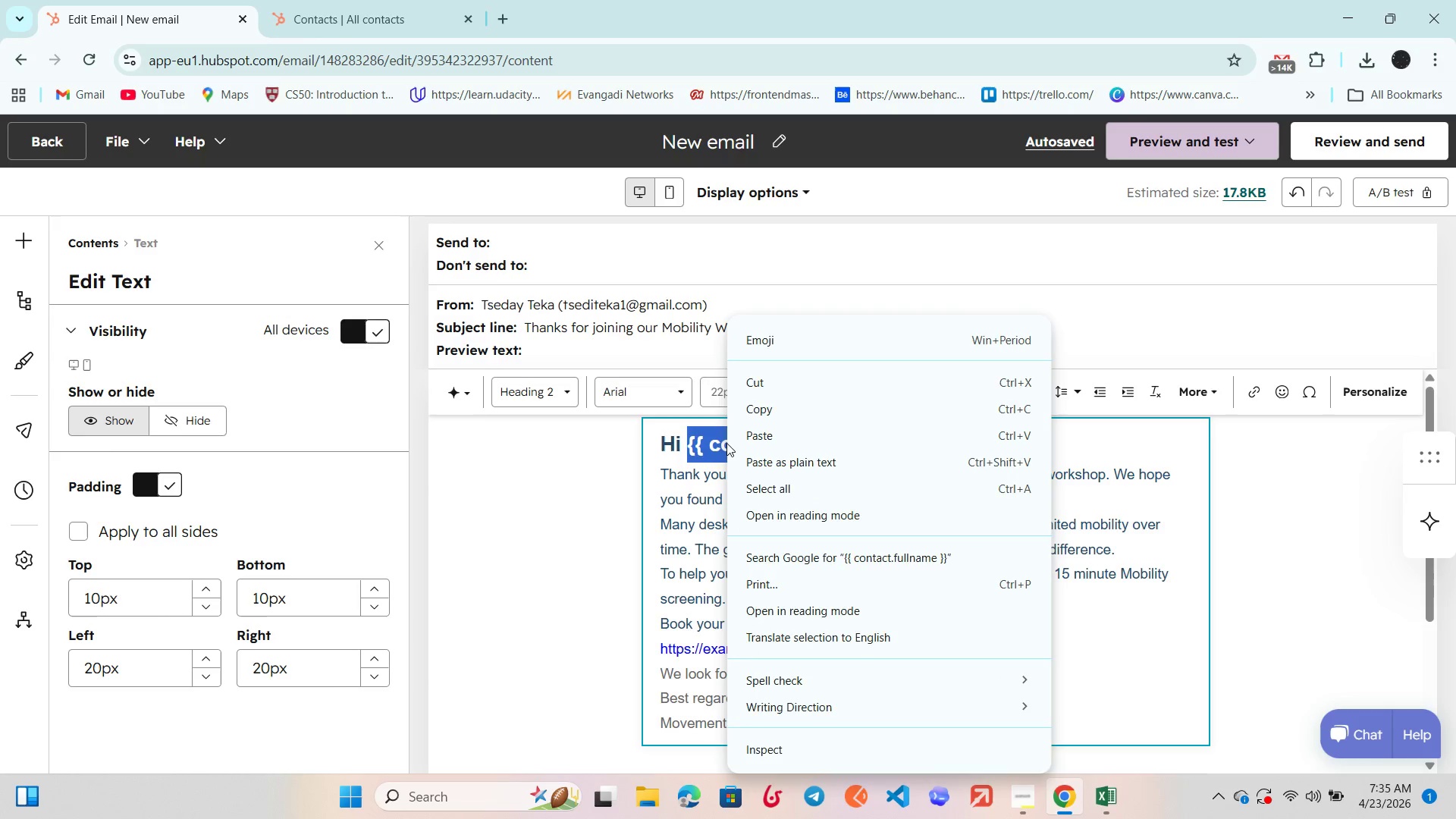 
left_click([726, 443])
 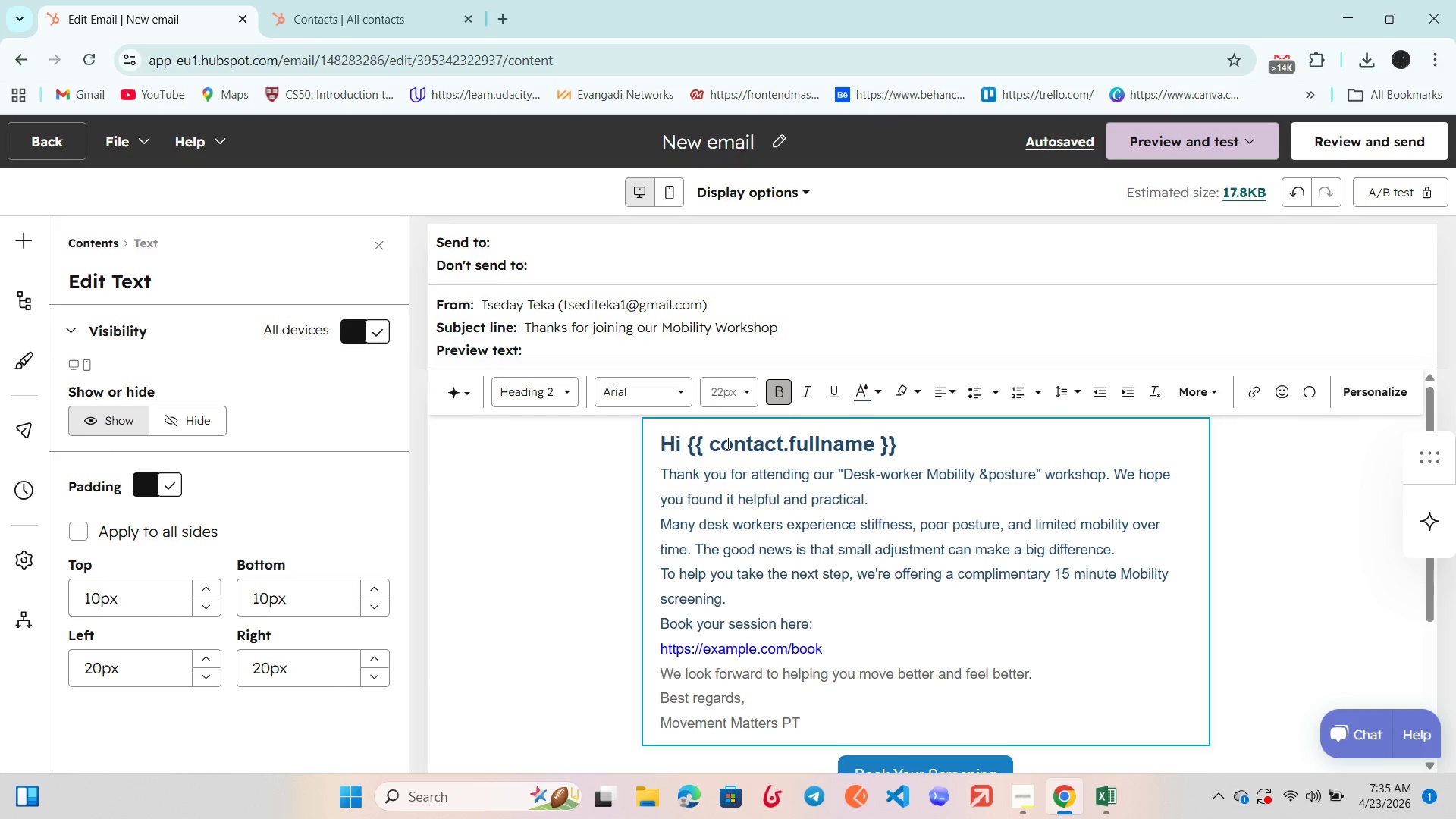 
left_click([726, 443])
 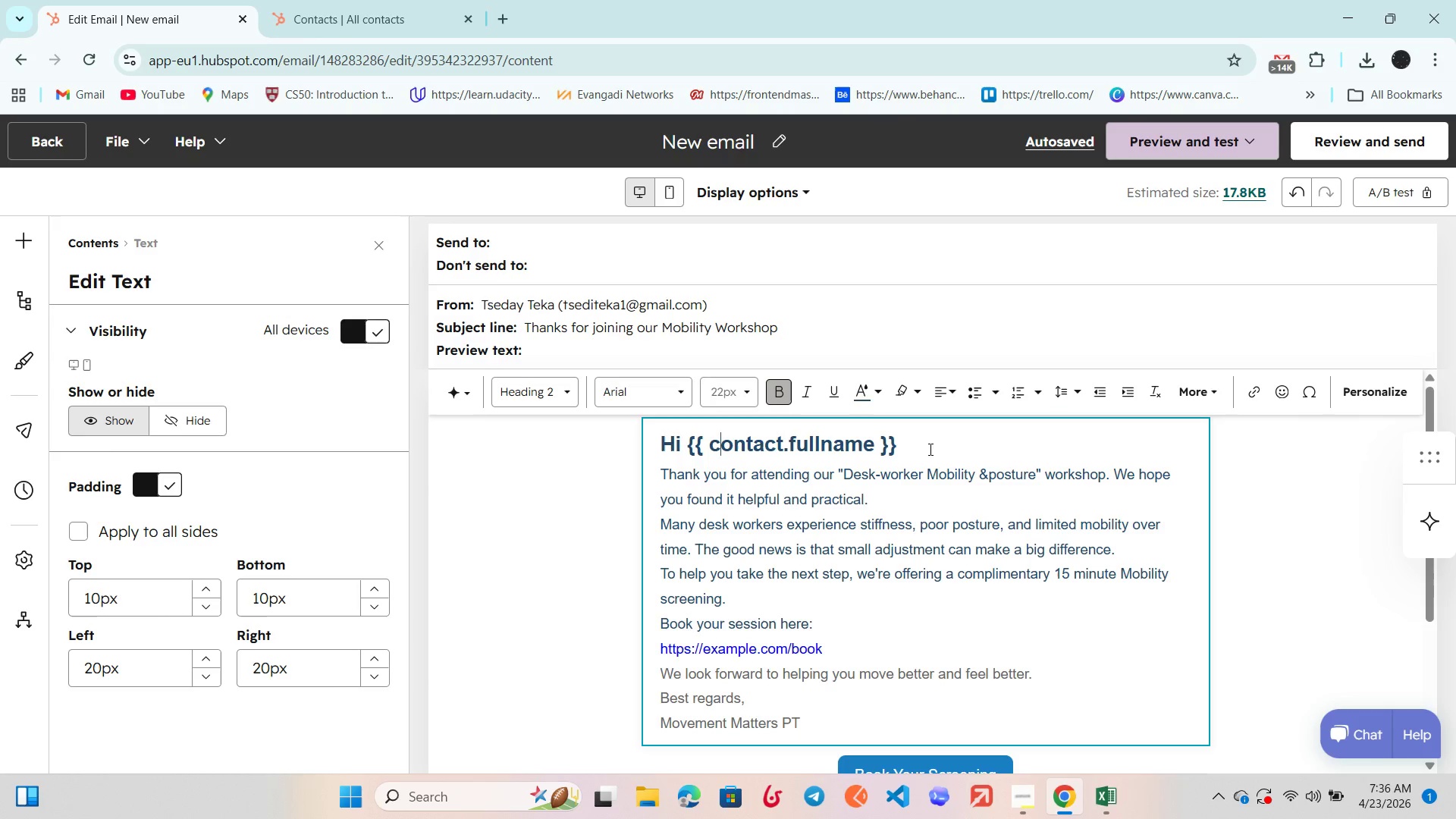 
left_click([902, 445])
 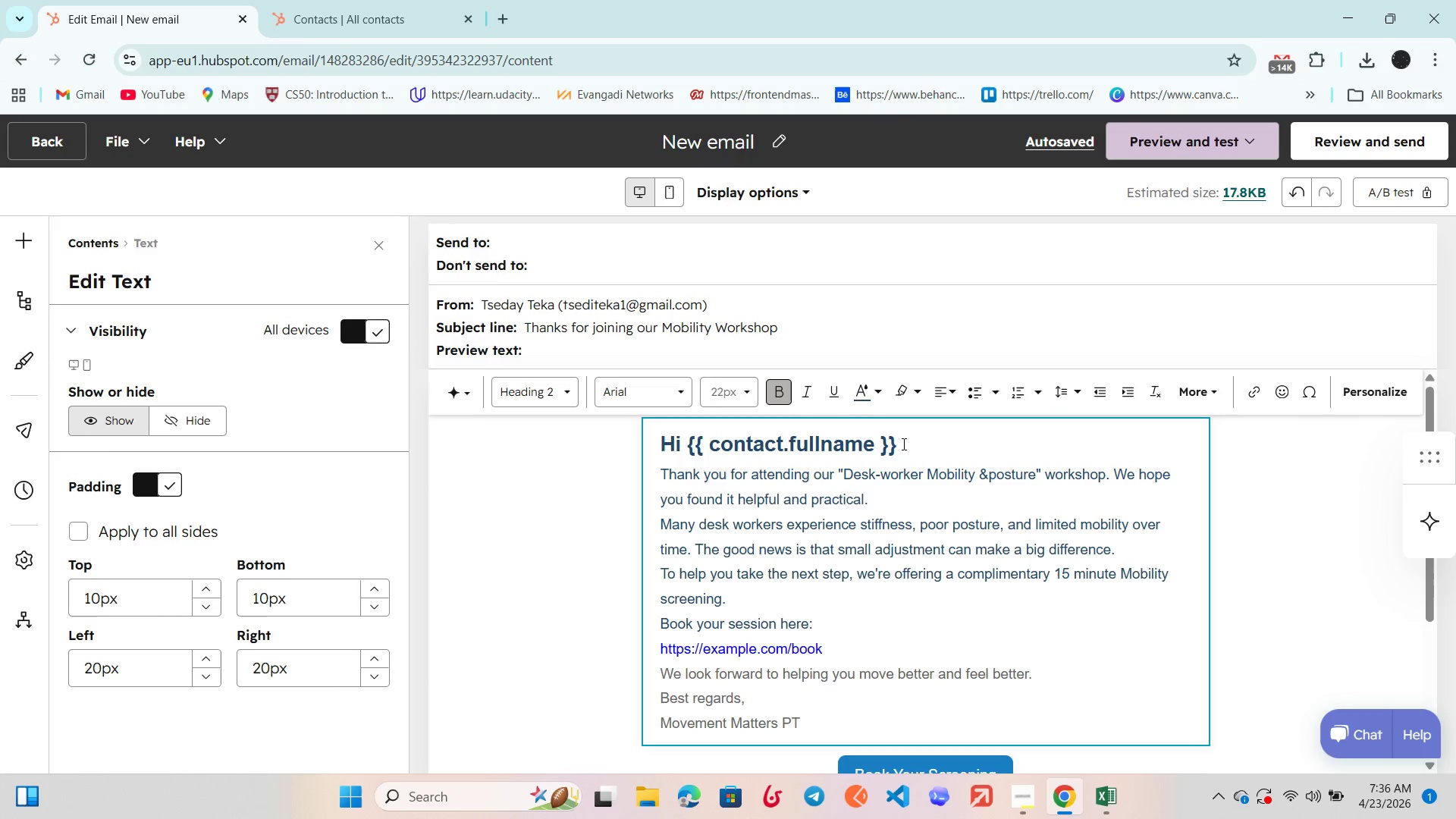 
left_click_drag(start_coordinate=[902, 443], to_coordinate=[684, 444])
 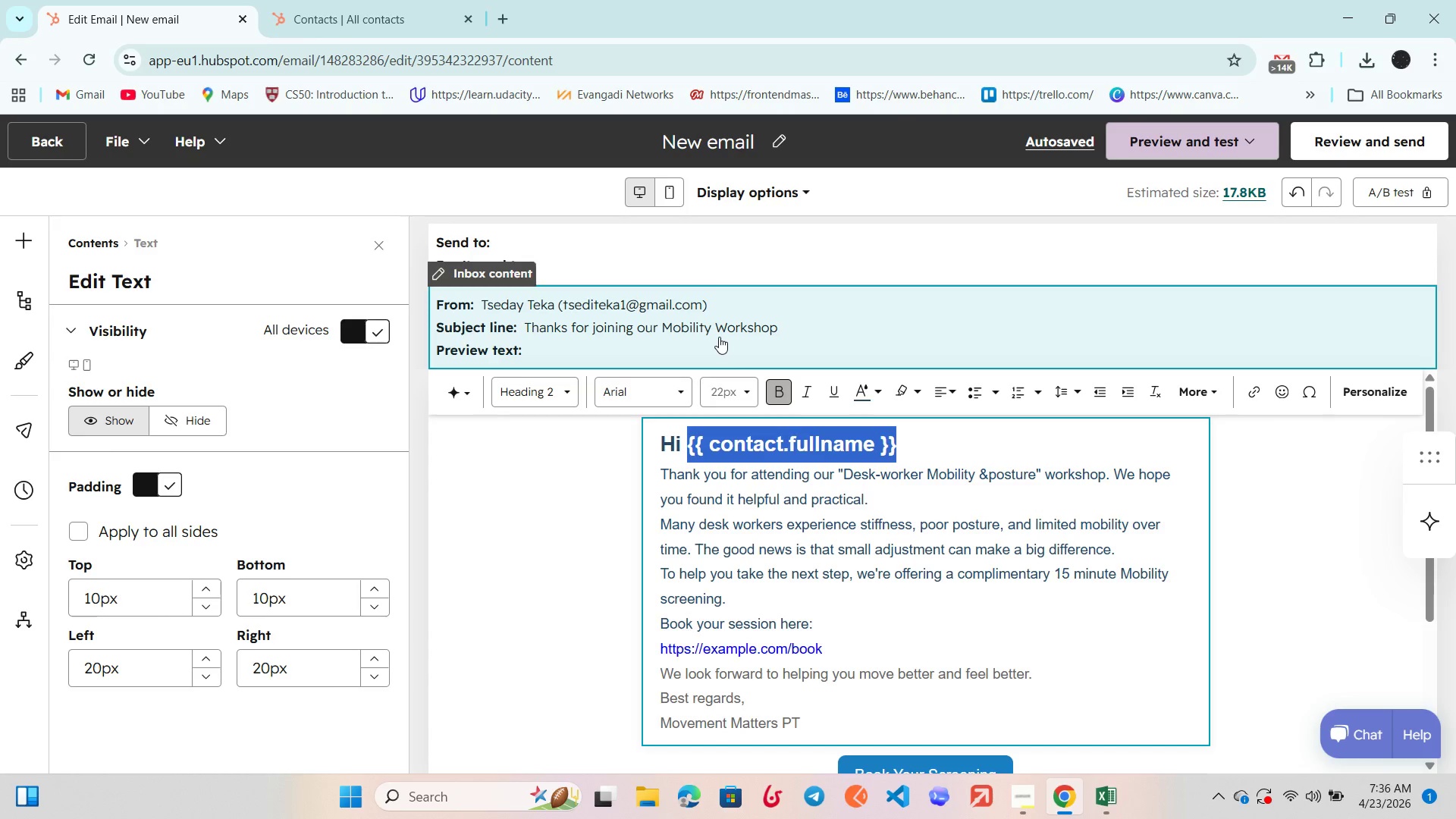 
wait(5.39)
 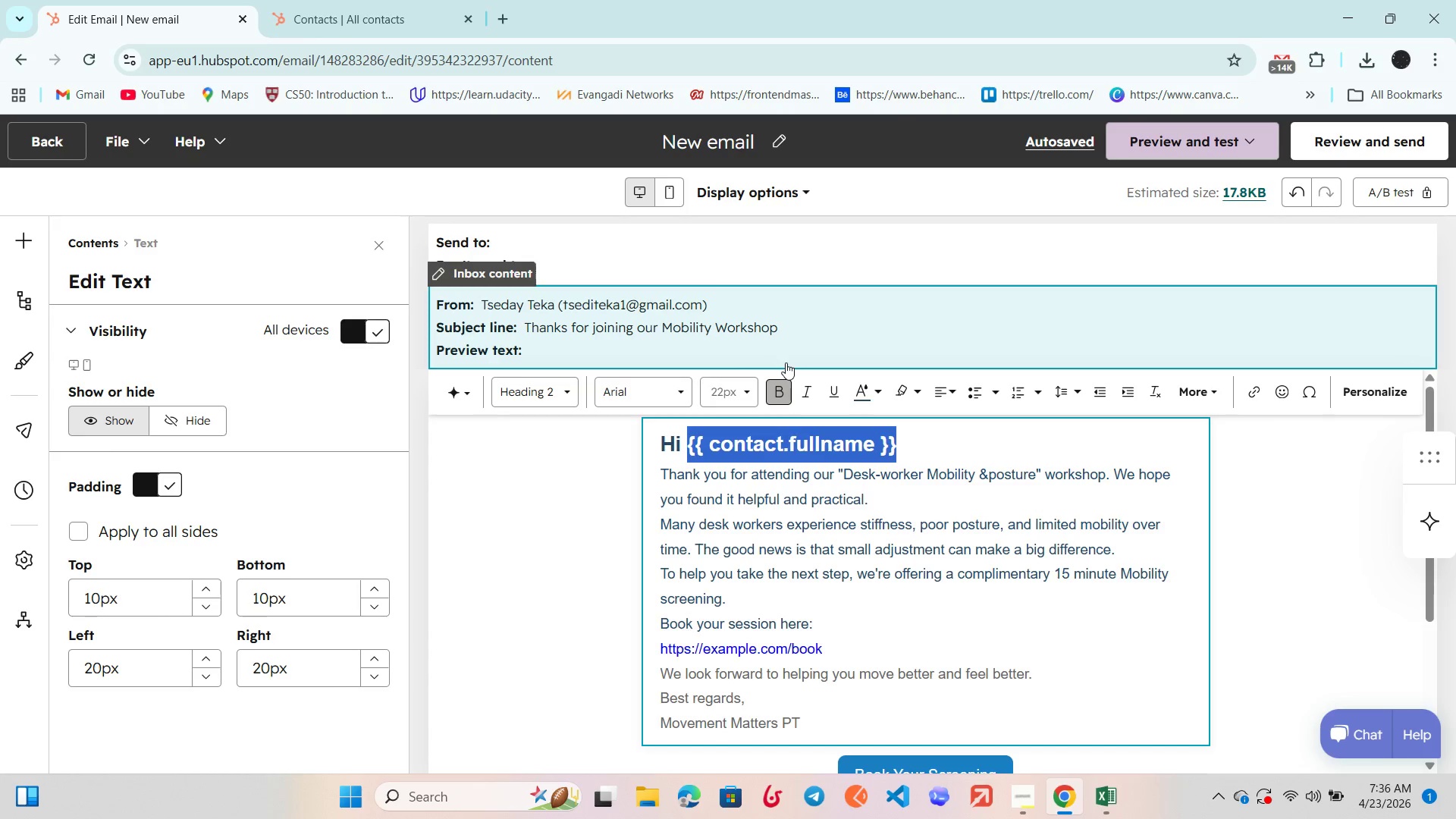 
left_click([689, 245])
 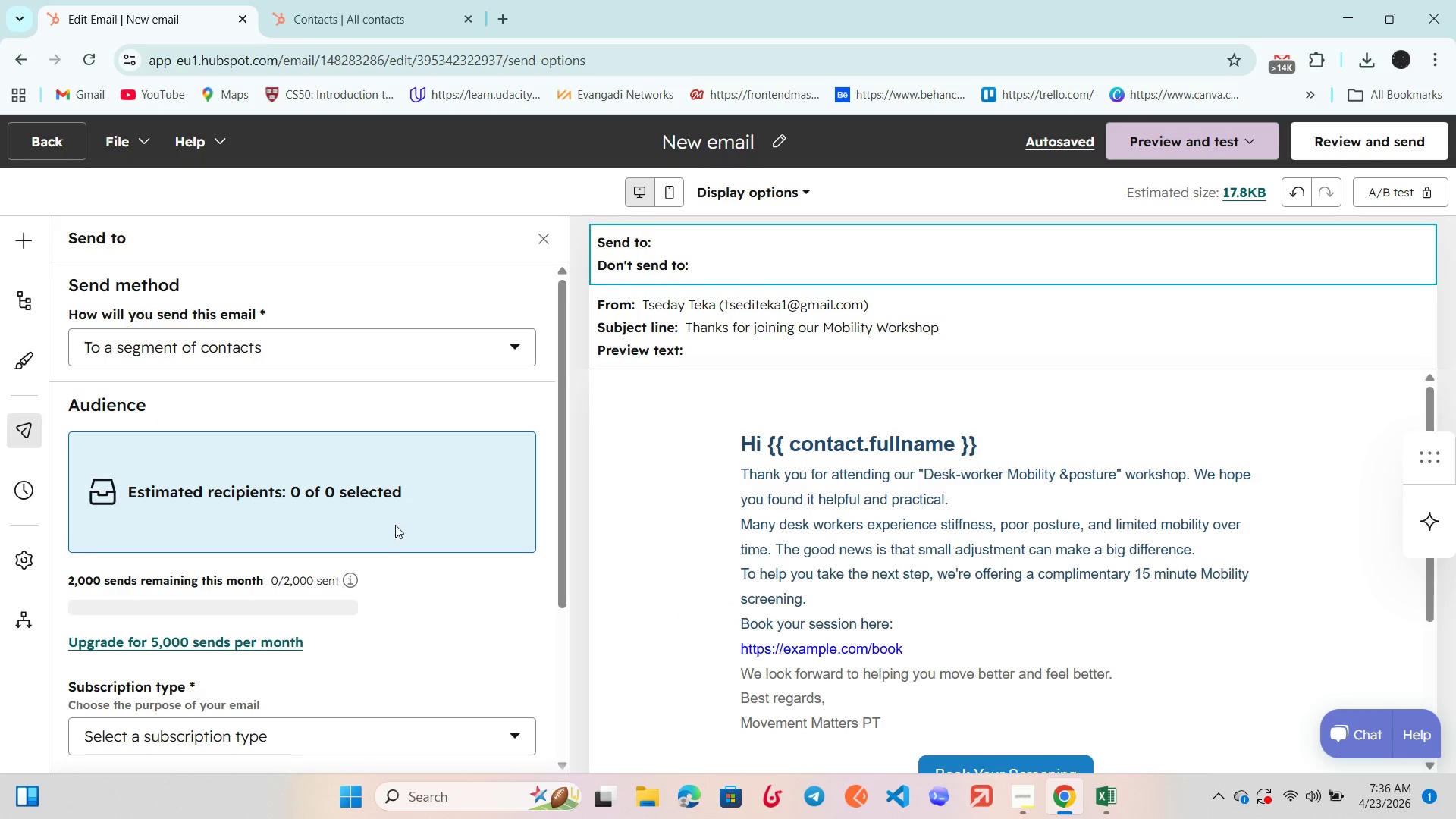 
scroll: coordinate [370, 522], scroll_direction: down, amount: 4.0
 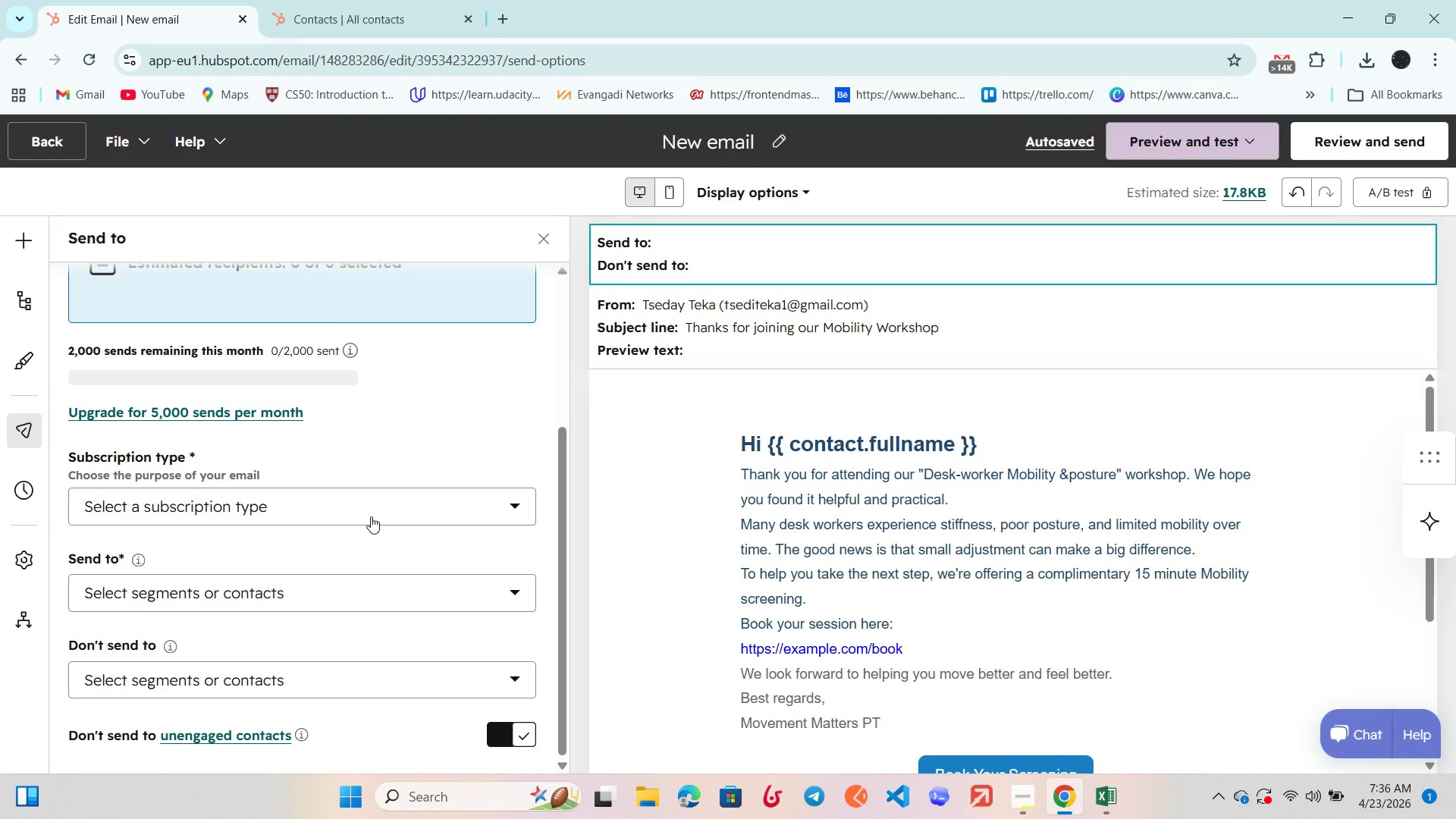 
scroll: coordinate [371, 516], scroll_direction: up, amount: 6.0
 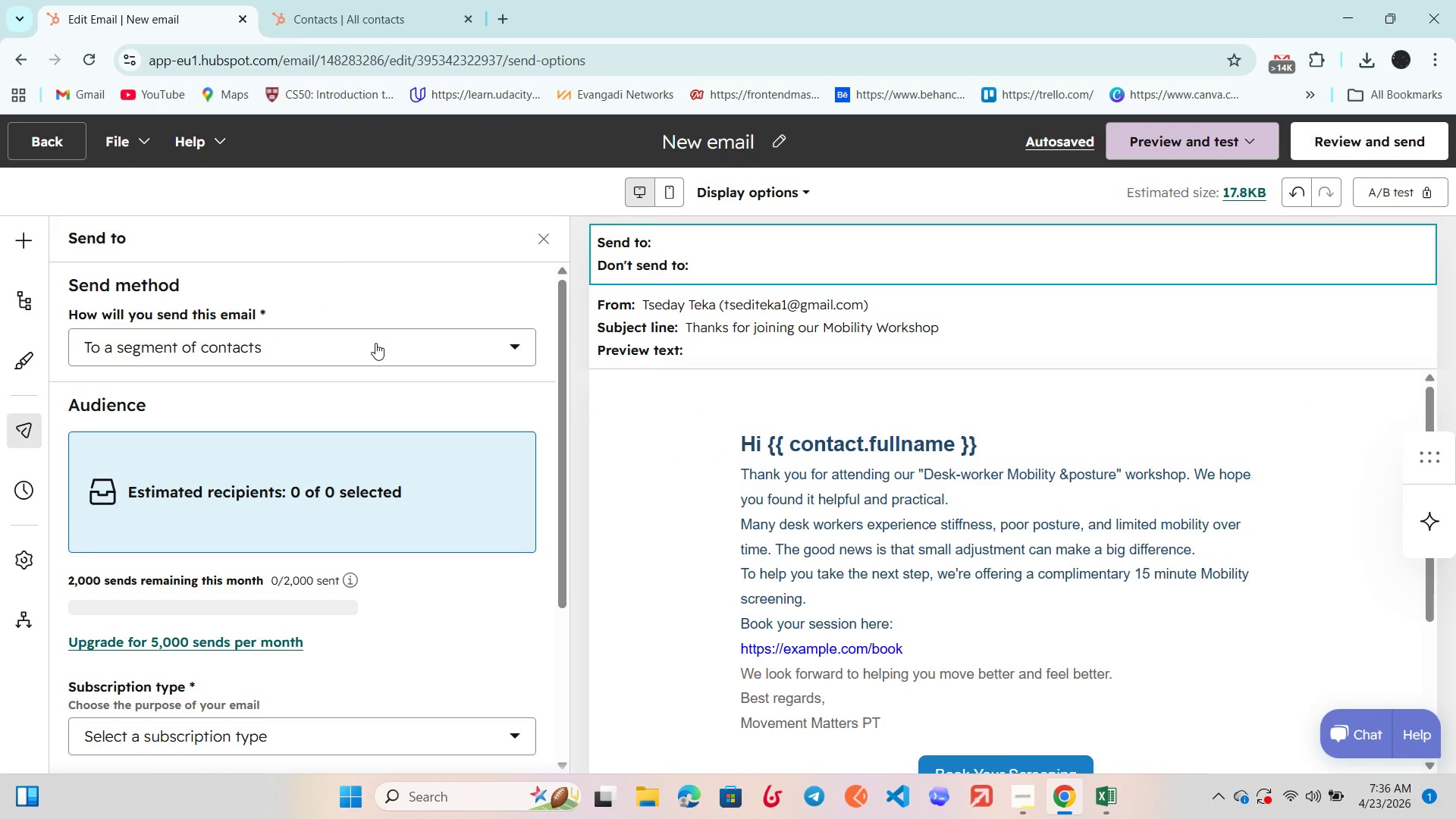 
left_click([375, 342])
 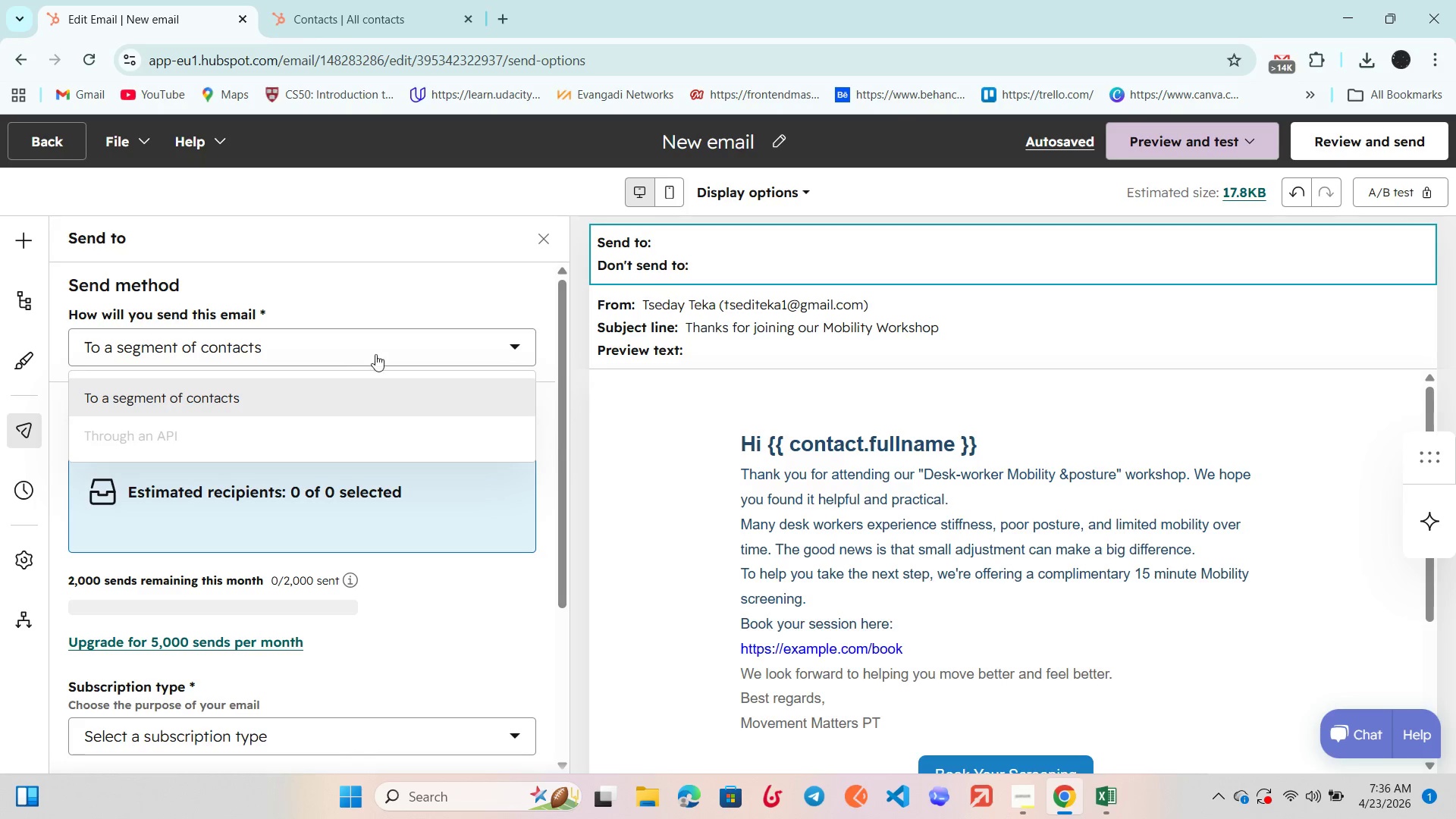 
left_click([364, 400])
 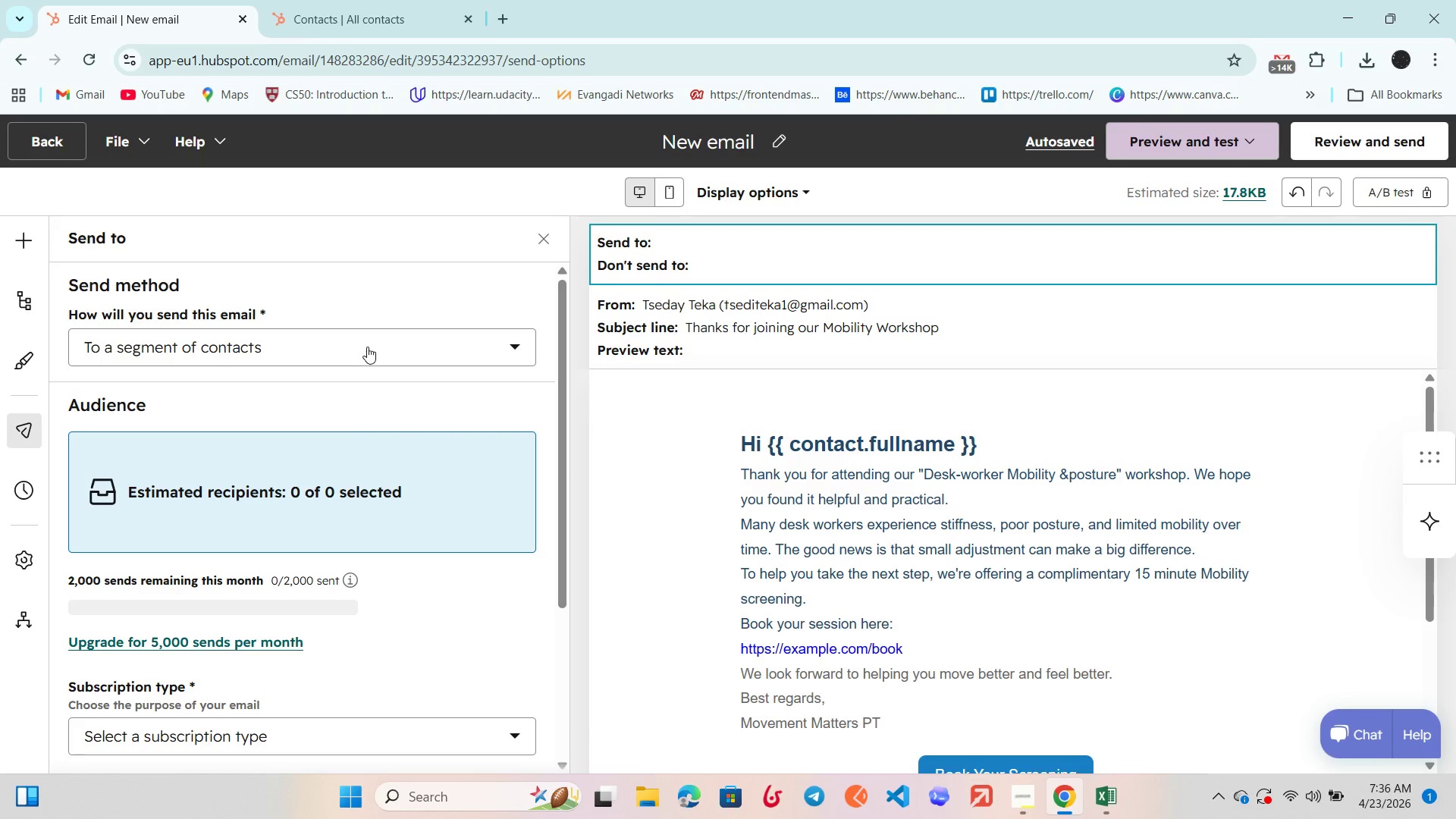 
left_click([367, 346])
 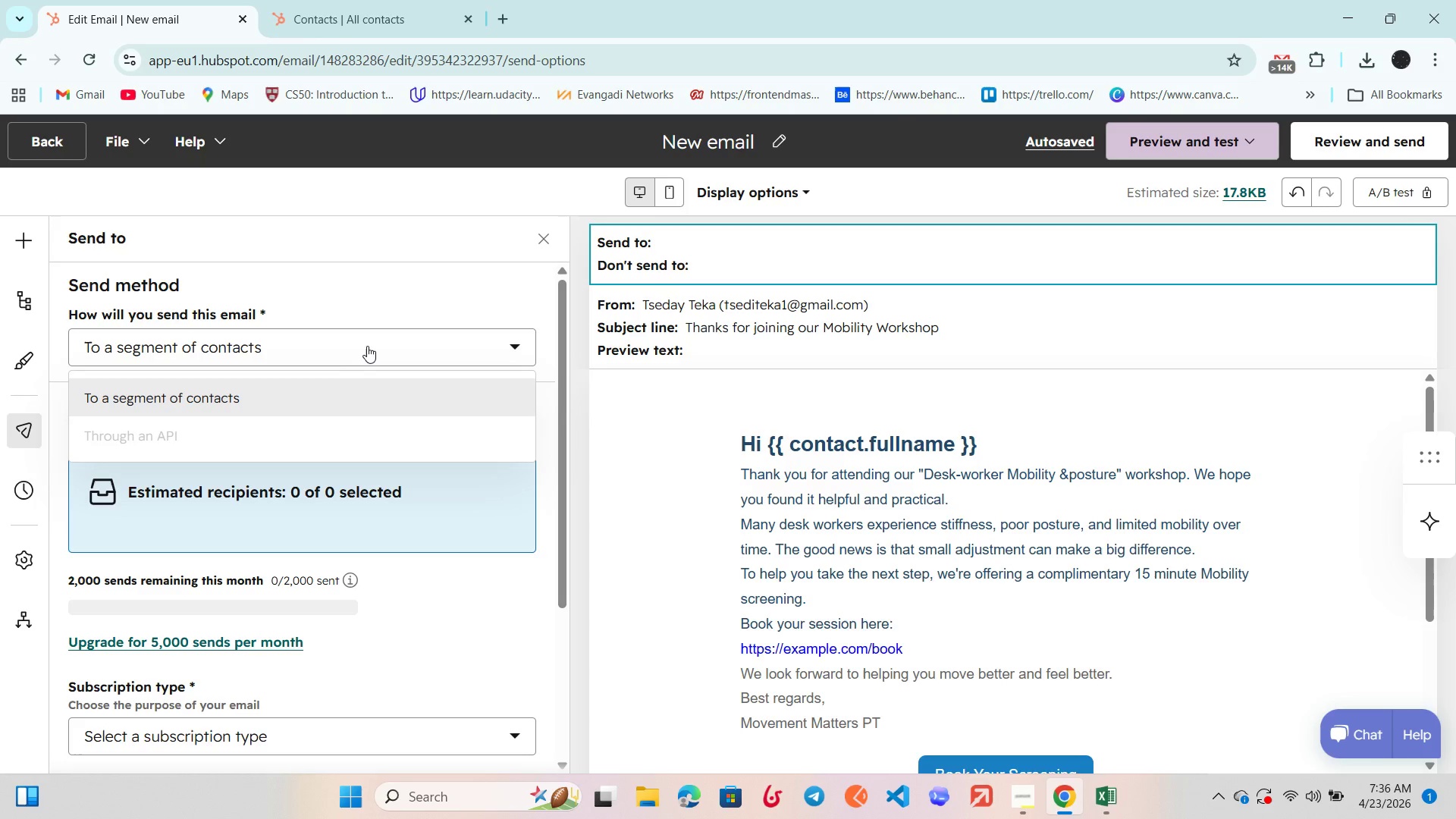 
left_click([367, 346])
 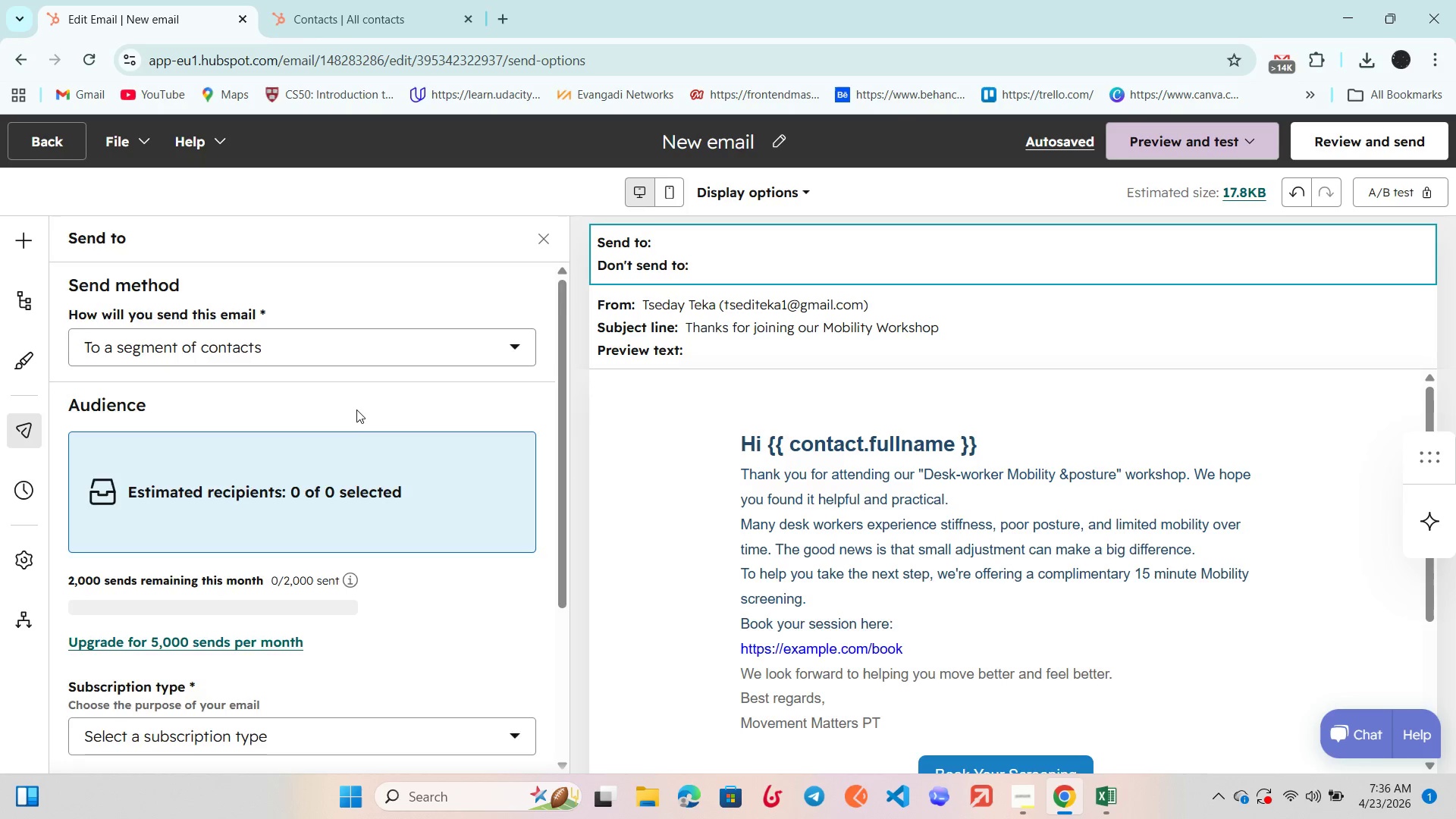 
scroll: coordinate [356, 410], scroll_direction: none, amount: 0.0
 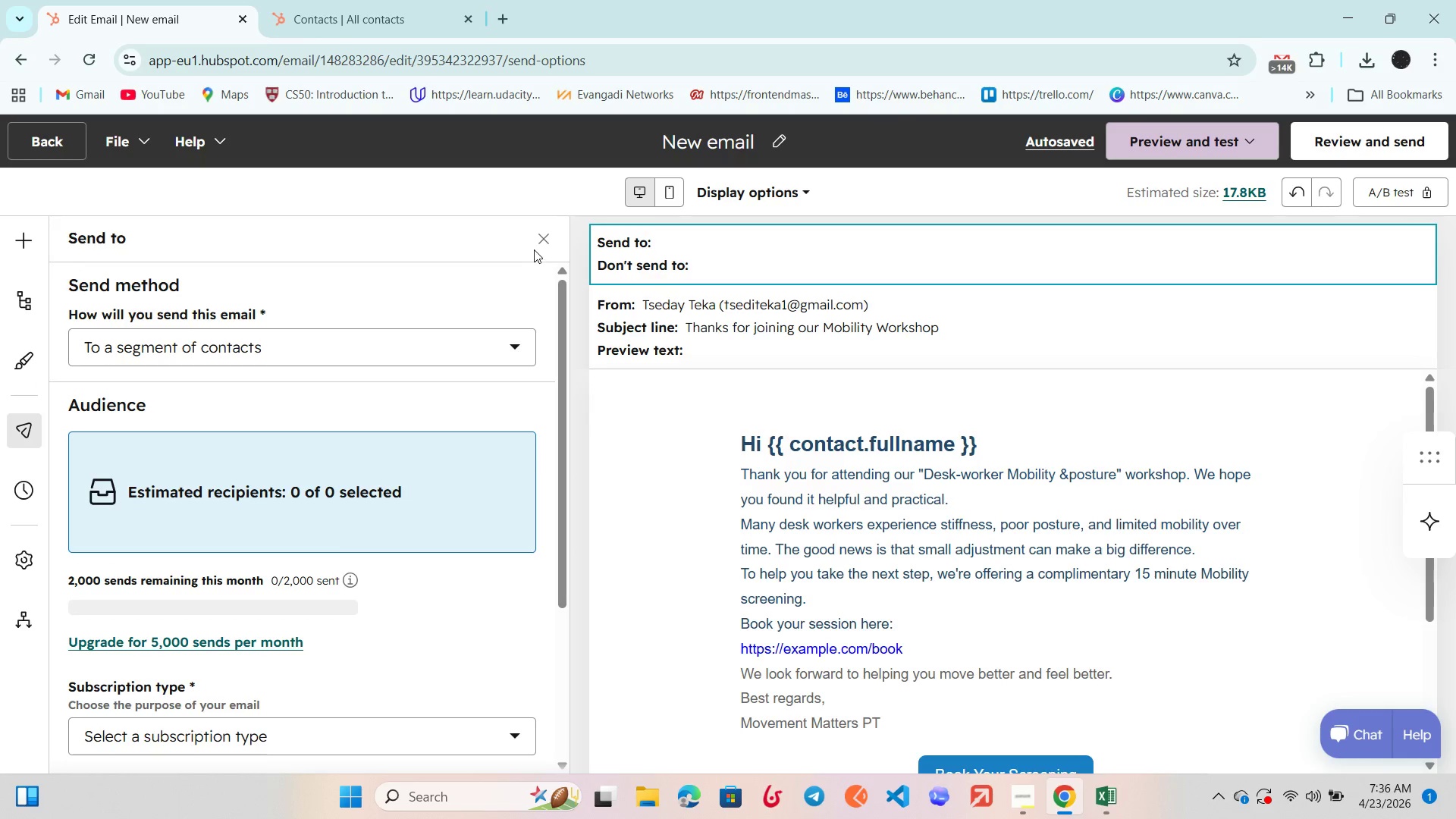 
left_click([535, 249])
 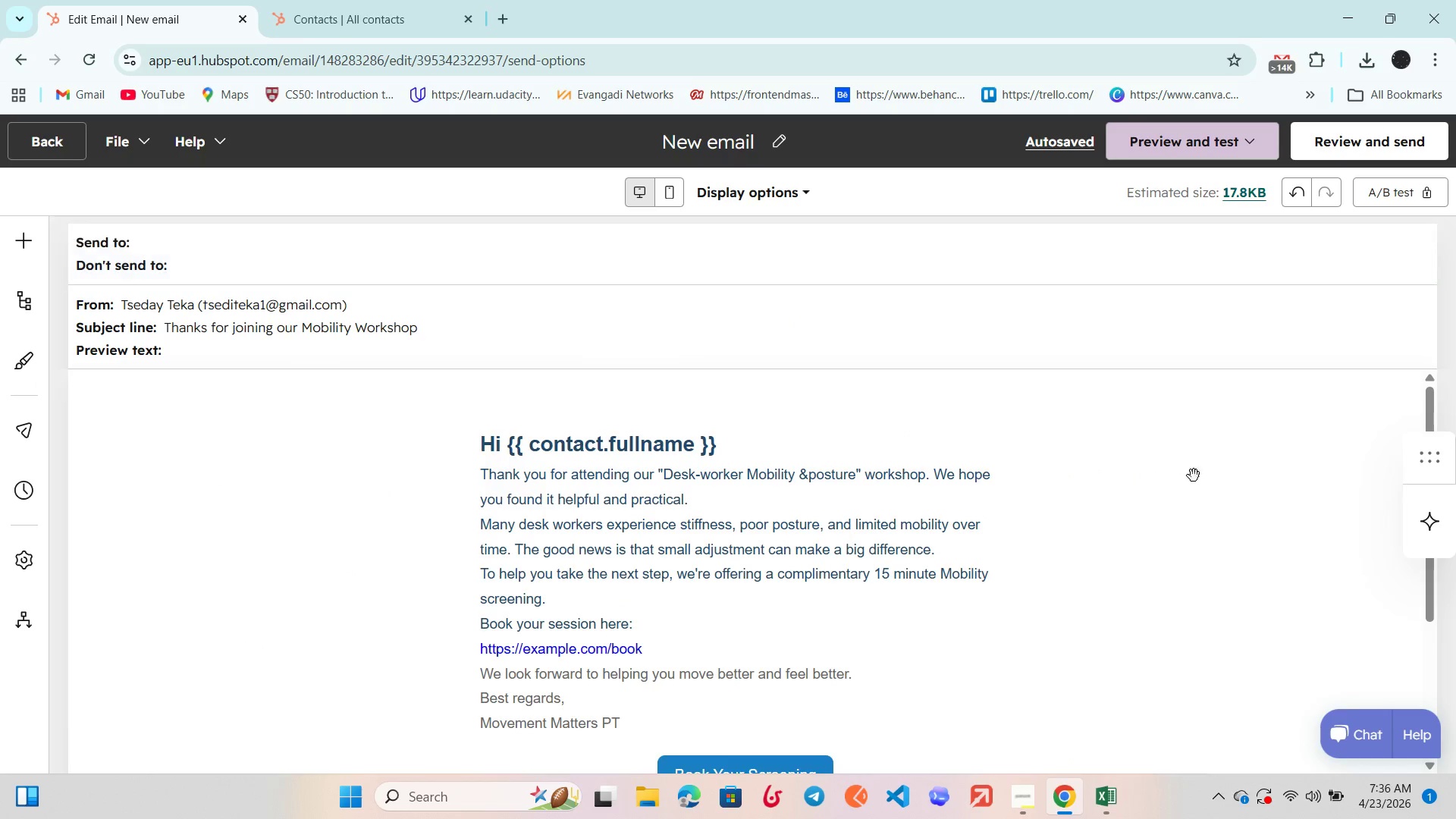 
scroll: coordinate [1068, 539], scroll_direction: down, amount: 5.0
 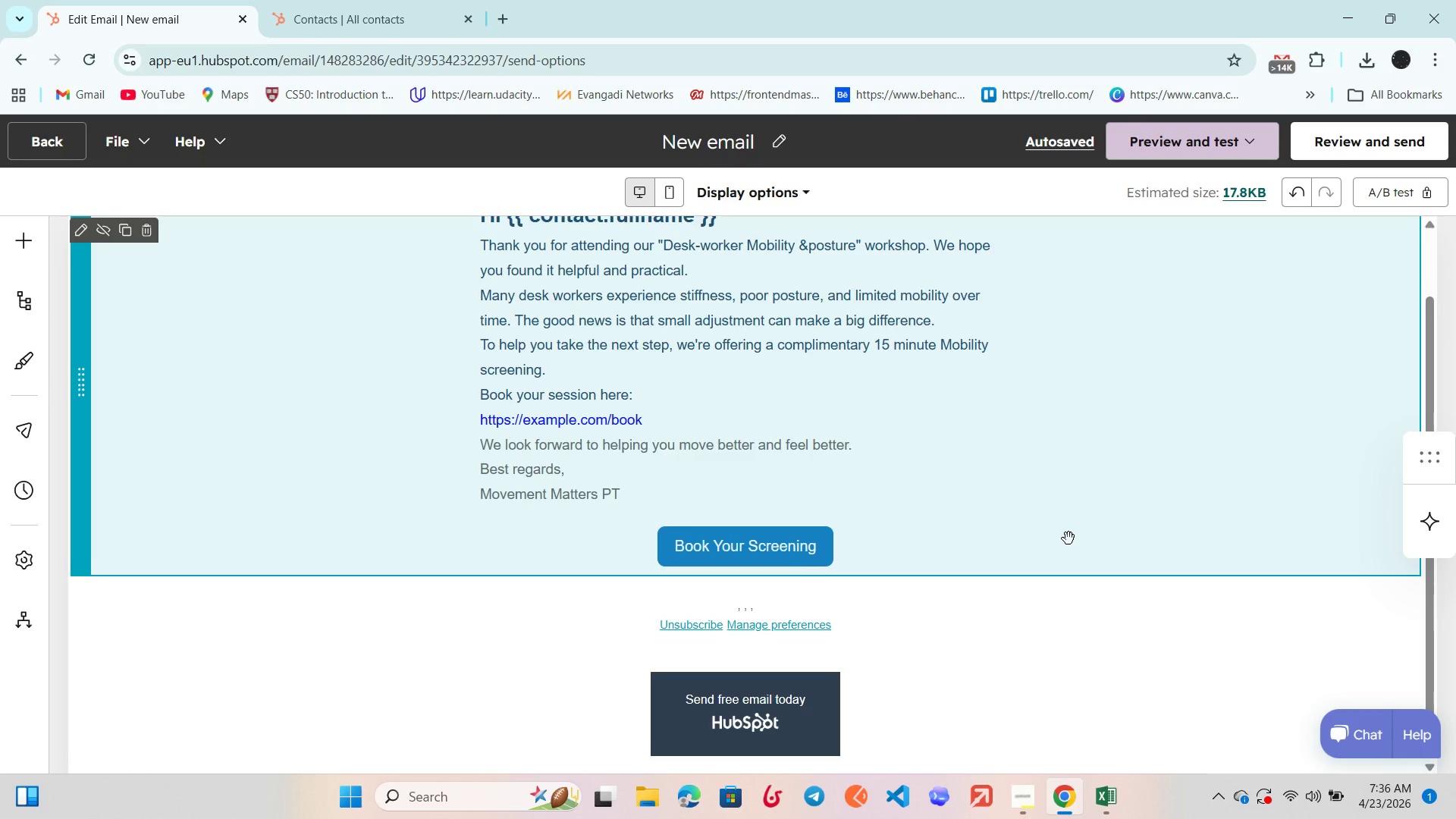 
scroll: coordinate [1068, 538], scroll_direction: up, amount: 10.0
 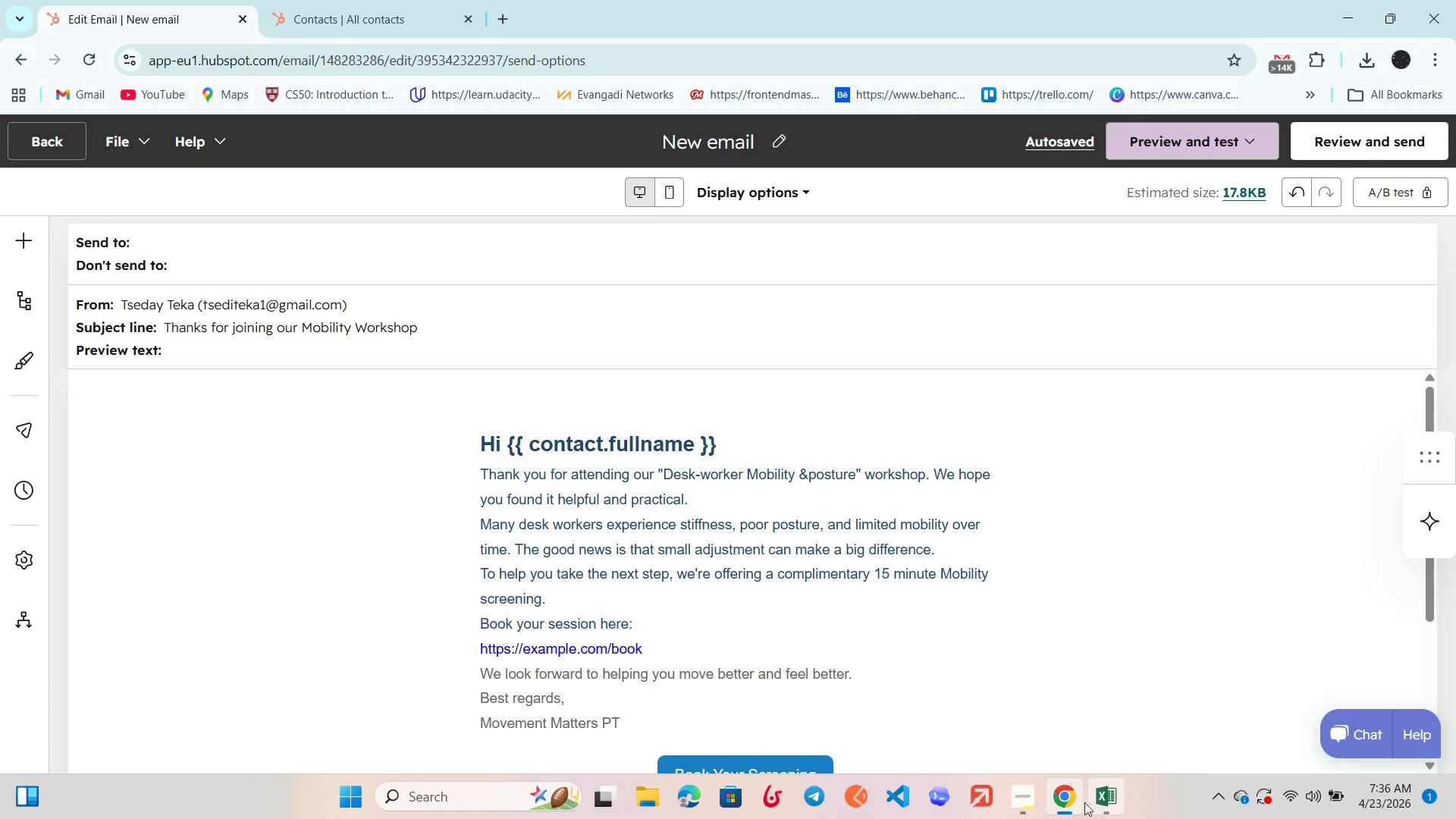 
left_click([1021, 799])